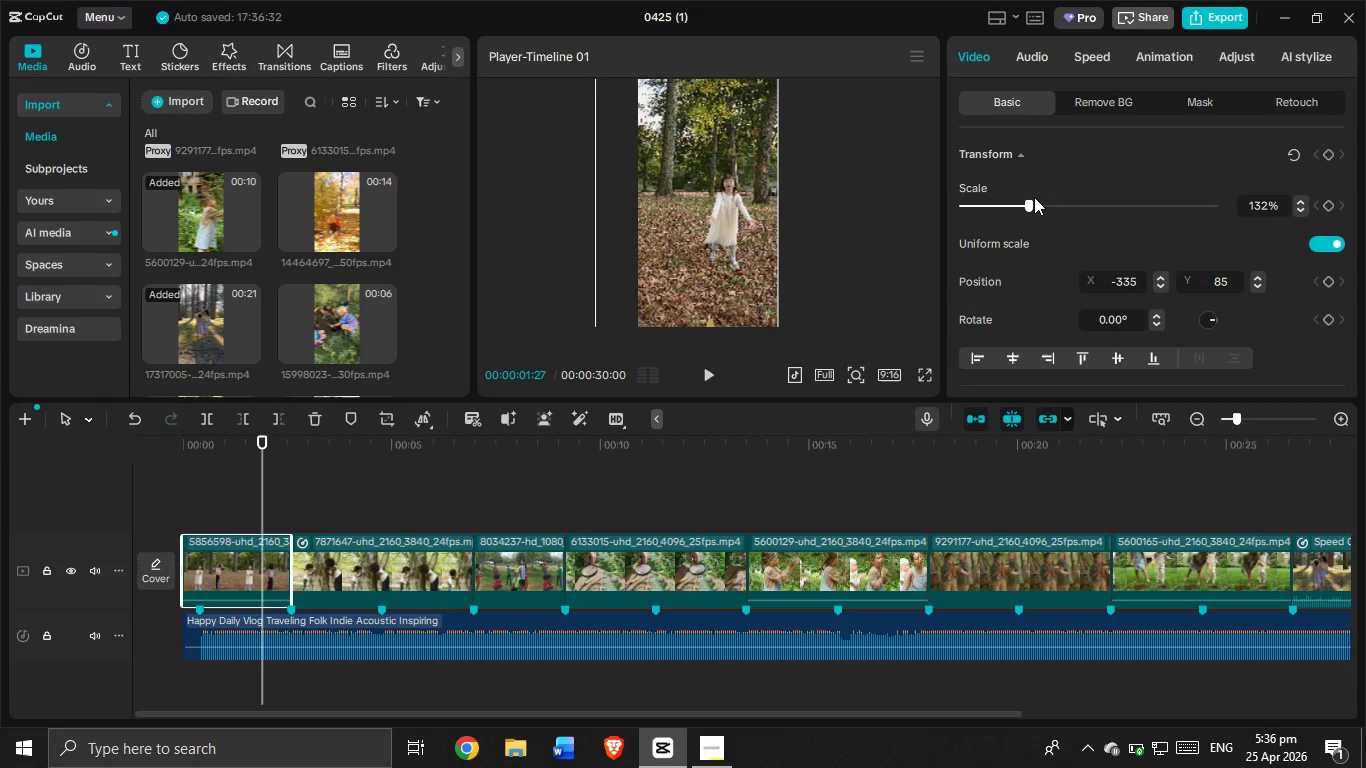 
left_click_drag(start_coordinate=[1033, 201], to_coordinate=[1038, 208])
 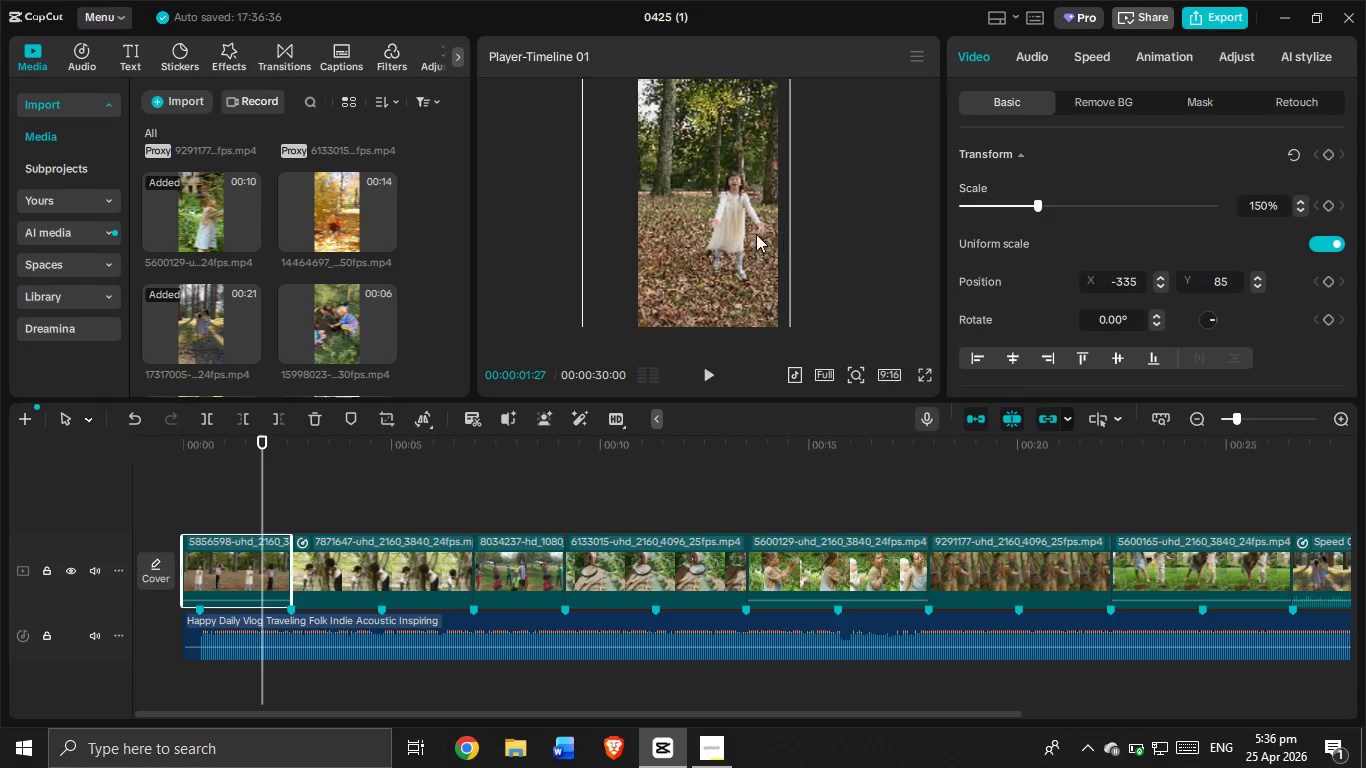 
left_click_drag(start_coordinate=[751, 231], to_coordinate=[741, 227])
 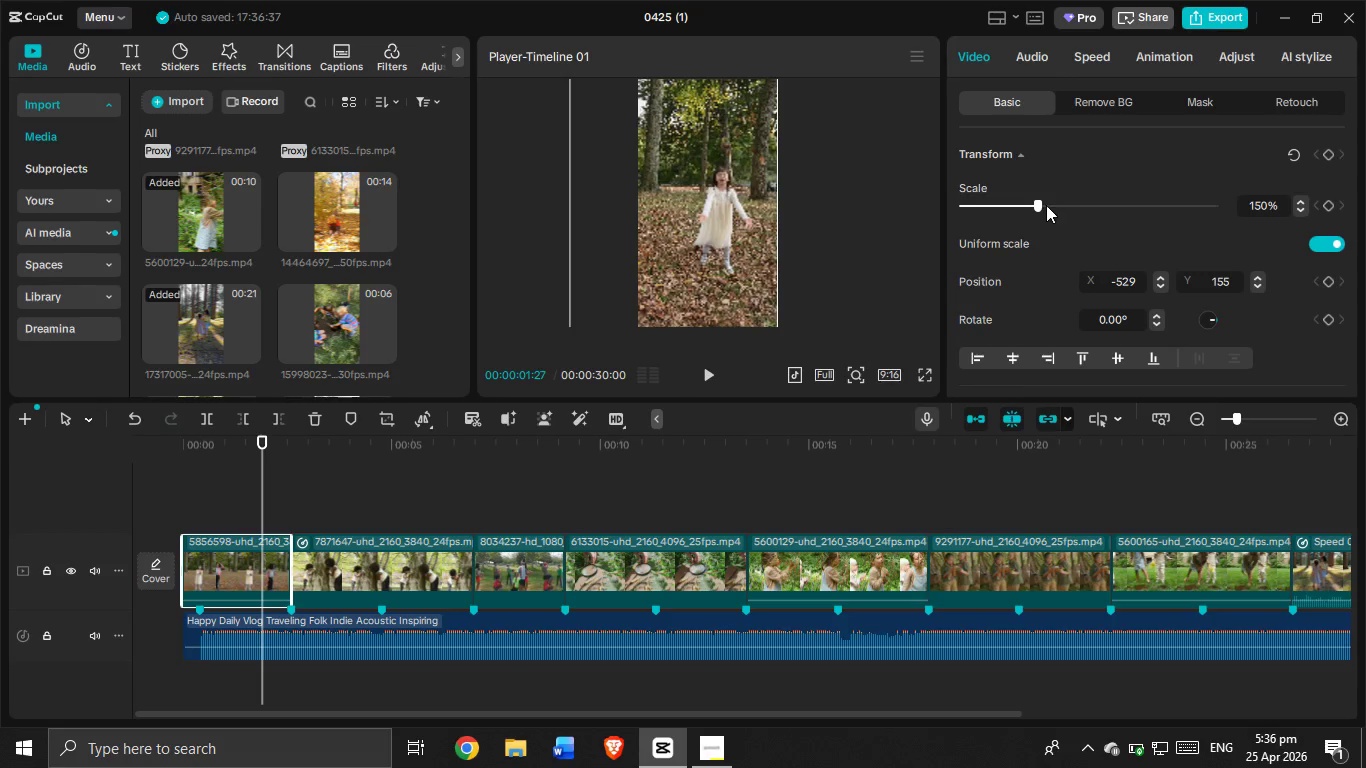 
left_click_drag(start_coordinate=[1048, 204], to_coordinate=[1057, 202])
 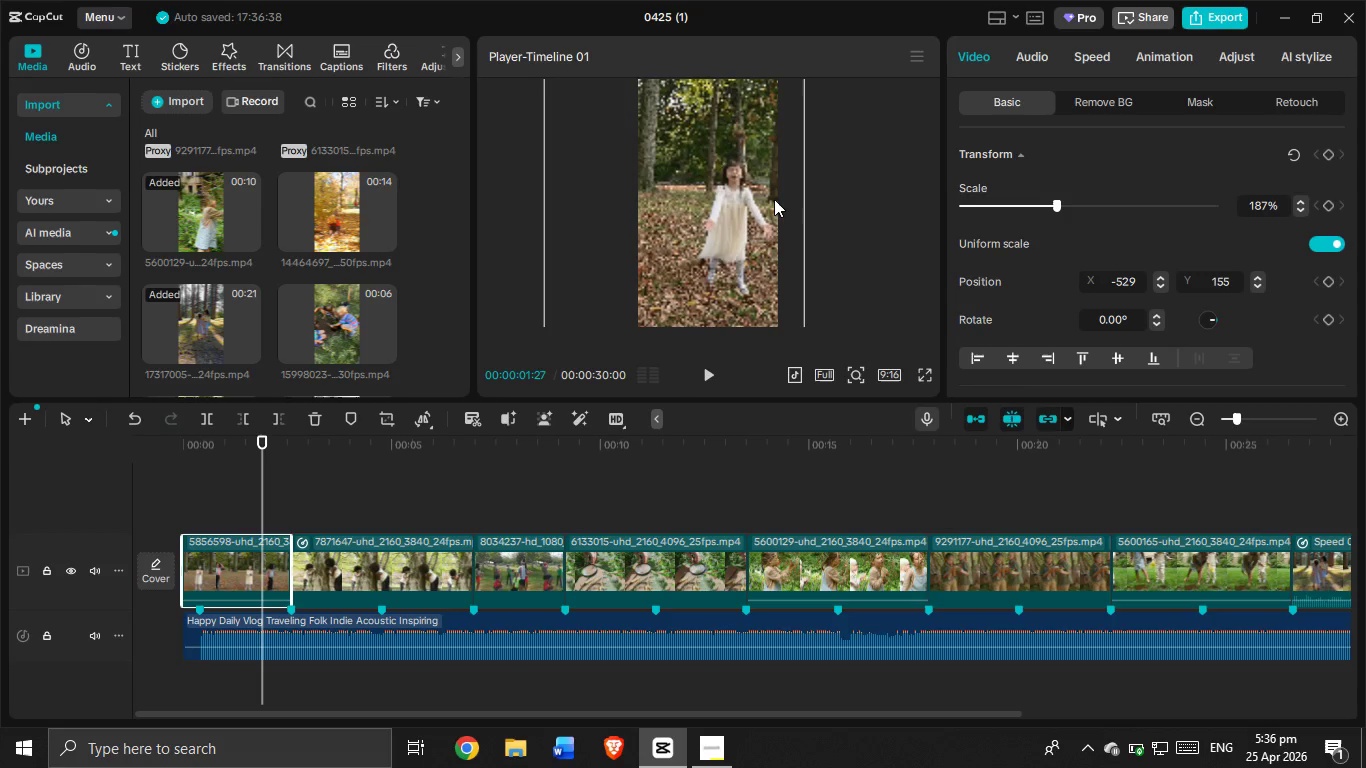 
left_click_drag(start_coordinate=[769, 196], to_coordinate=[742, 210])
 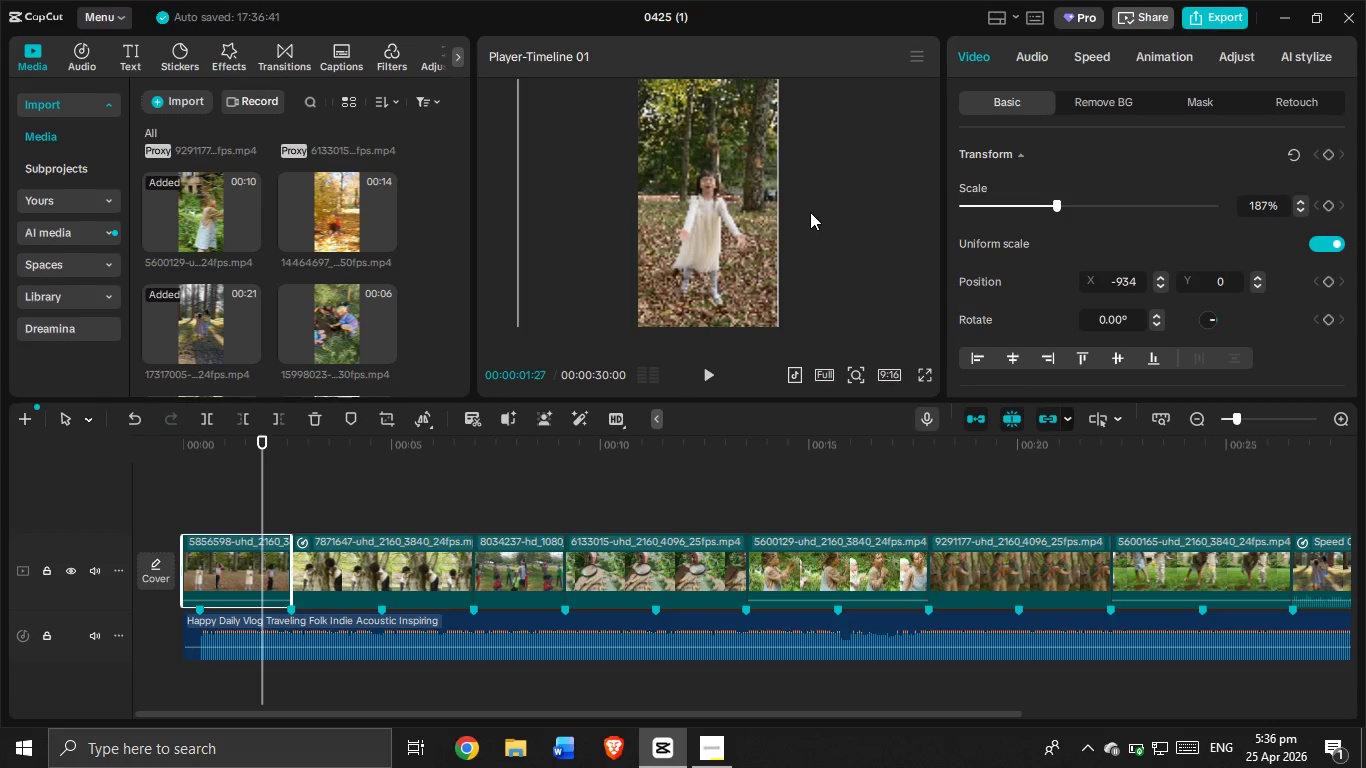 
hold_key(key=ControlLeft, duration=1.11)
scroll: coordinate [810, 212], scroll_direction: down, amount: 4.0
 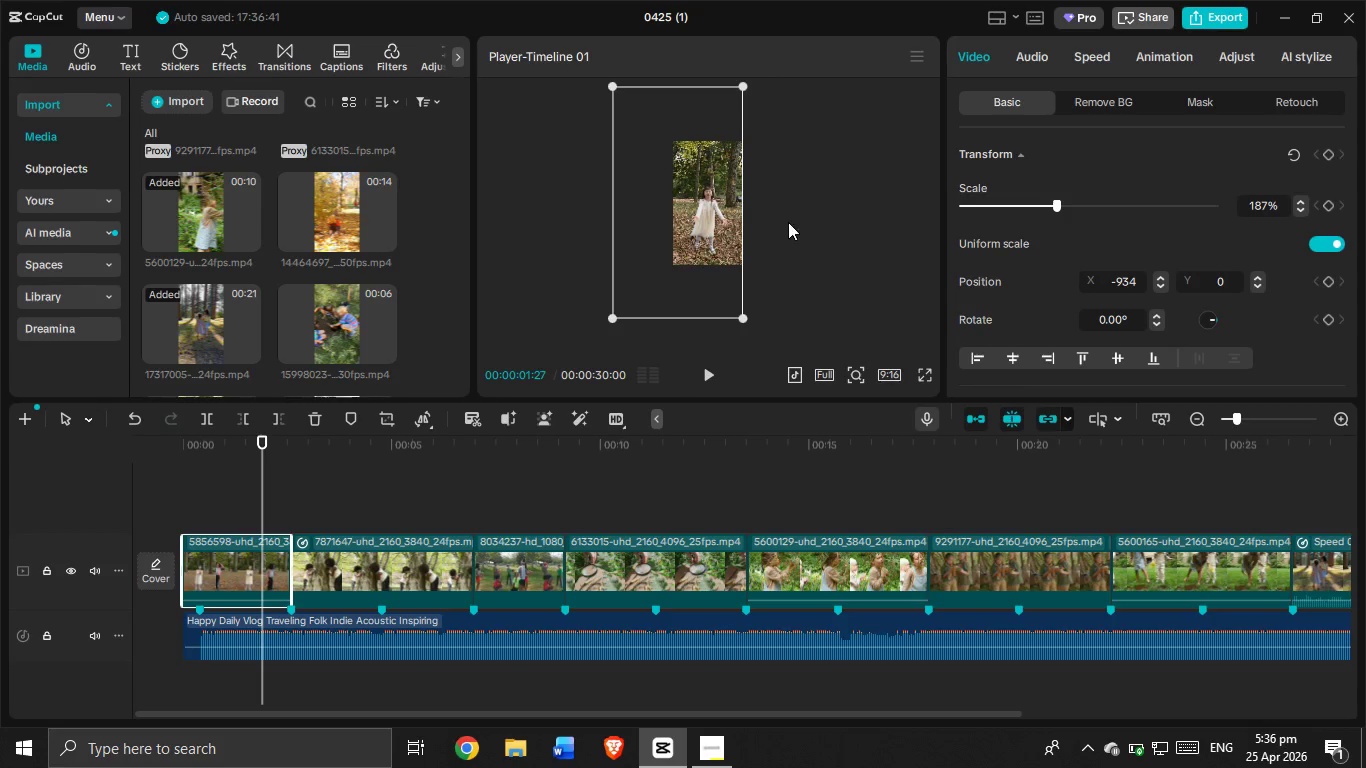 
scroll: coordinate [785, 222], scroll_direction: up, amount: 4.0
 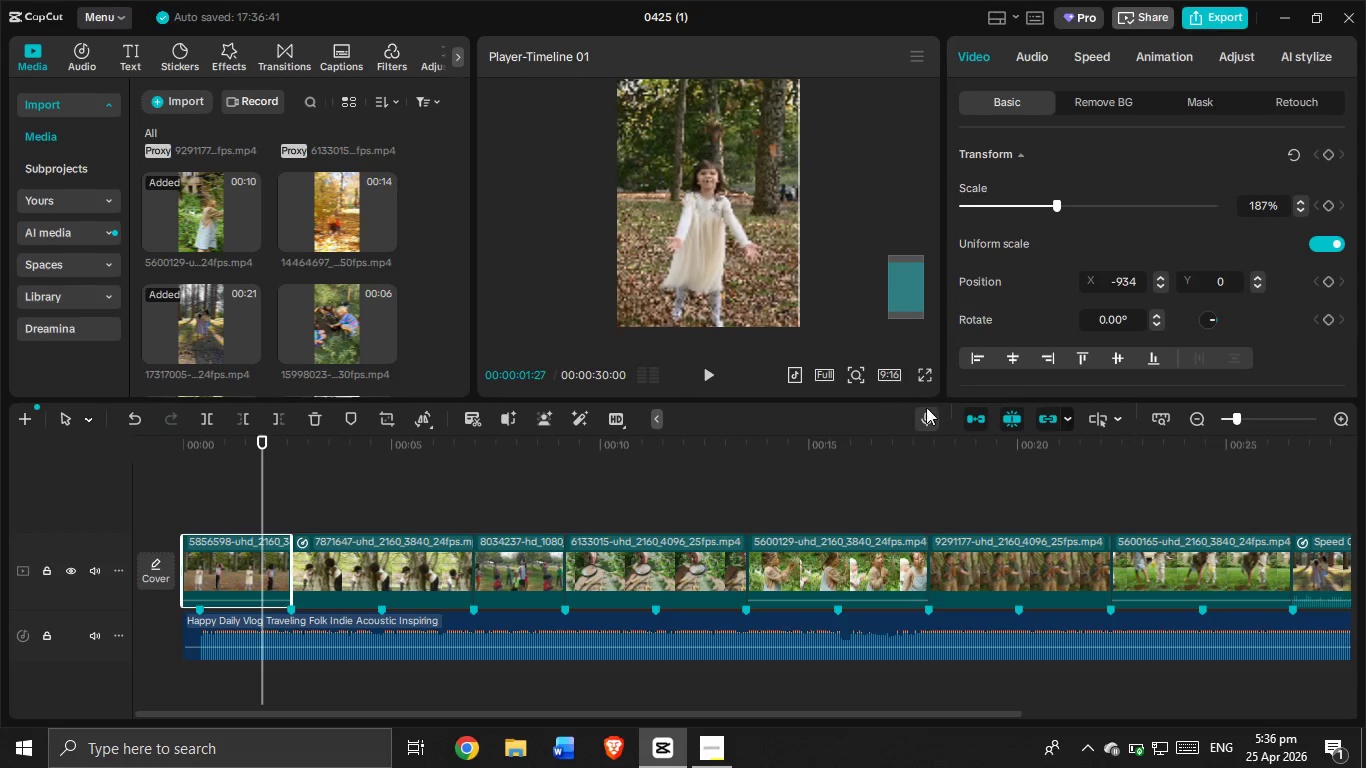 
left_click_drag(start_coordinate=[933, 367], to_coordinate=[928, 365])
 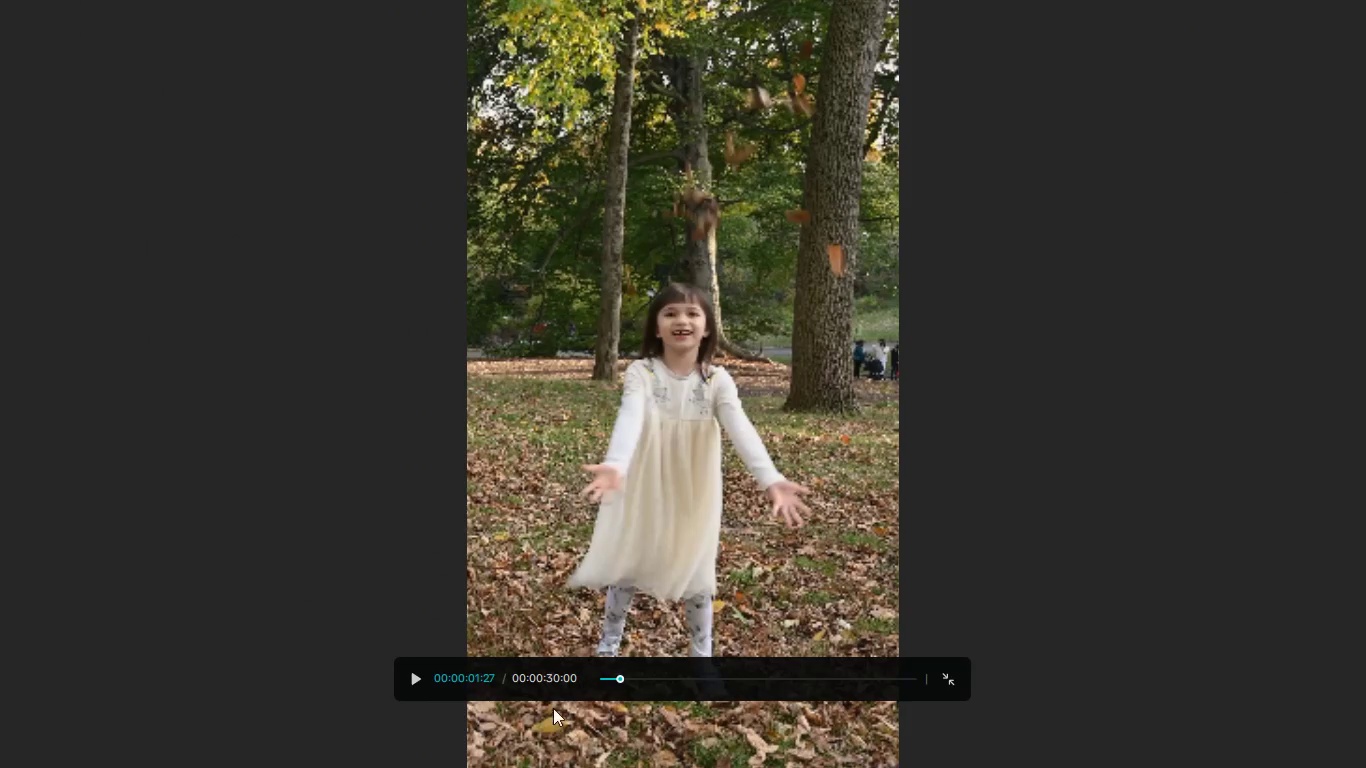 
left_click_drag(start_coordinate=[610, 676], to_coordinate=[577, 670])
 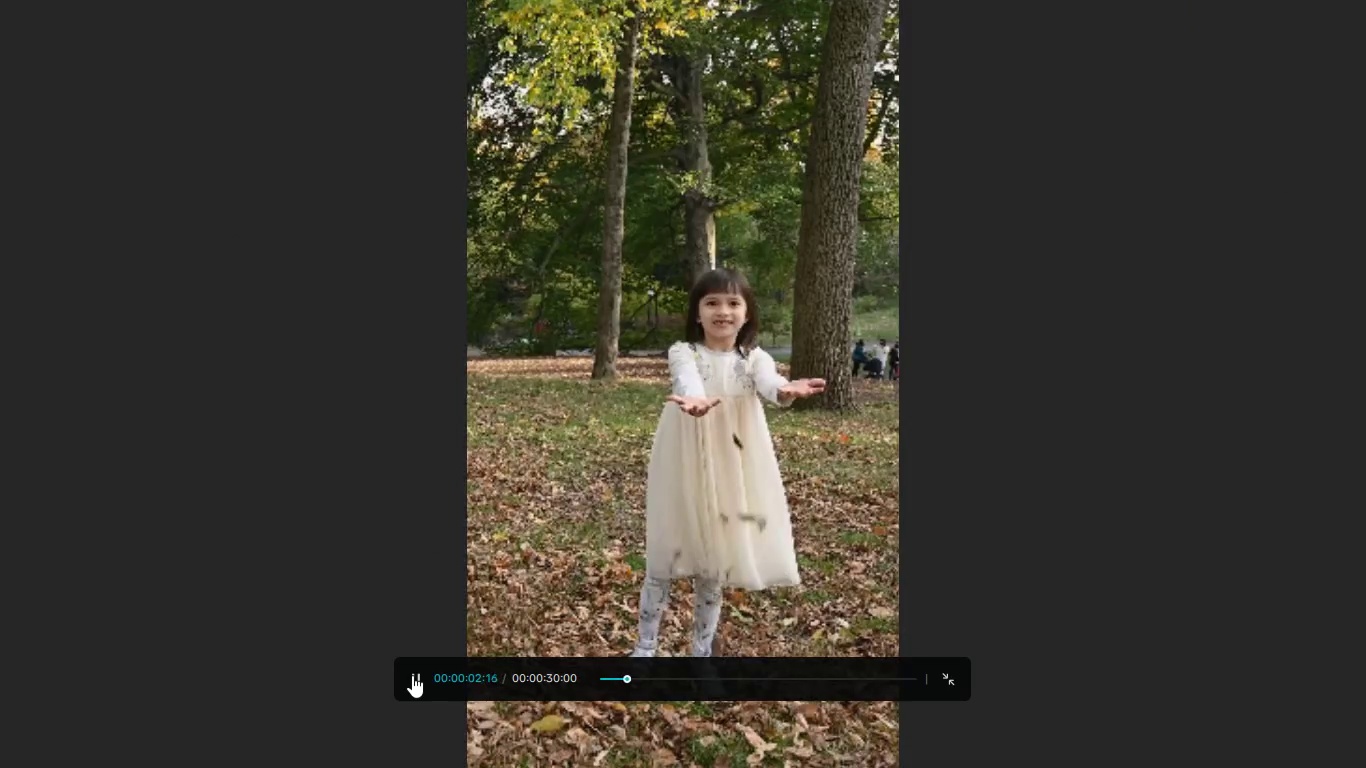 
key(Escape)
 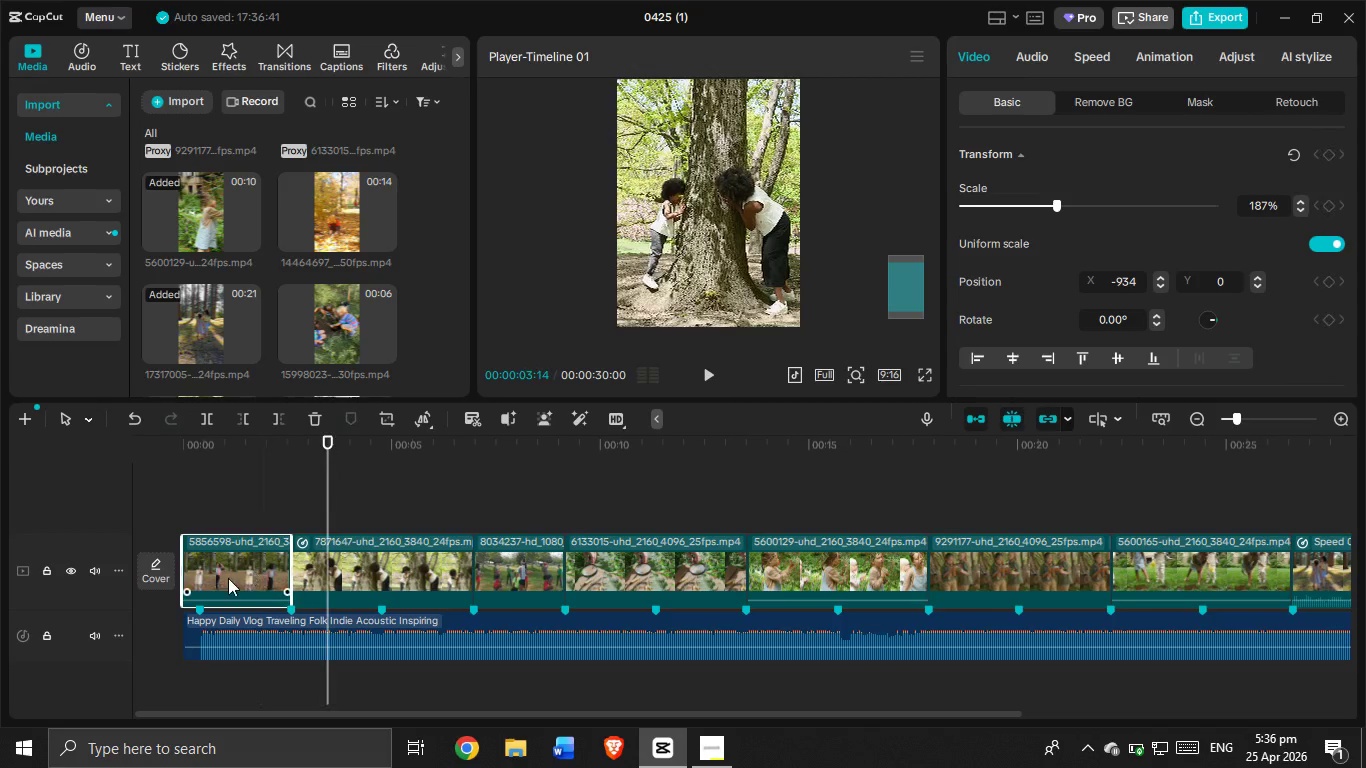 
left_click([223, 580])
 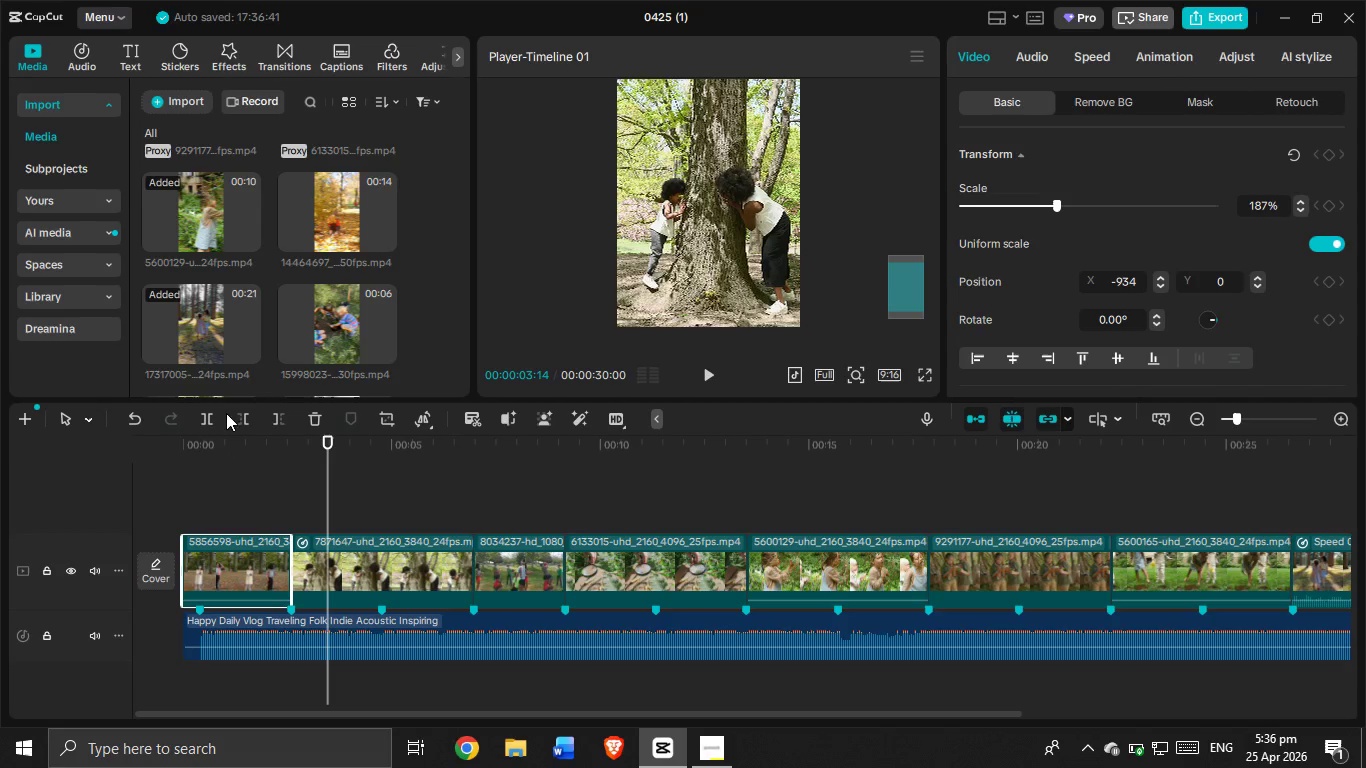 
scroll: coordinate [310, 294], scroll_direction: down, amount: 1.0
 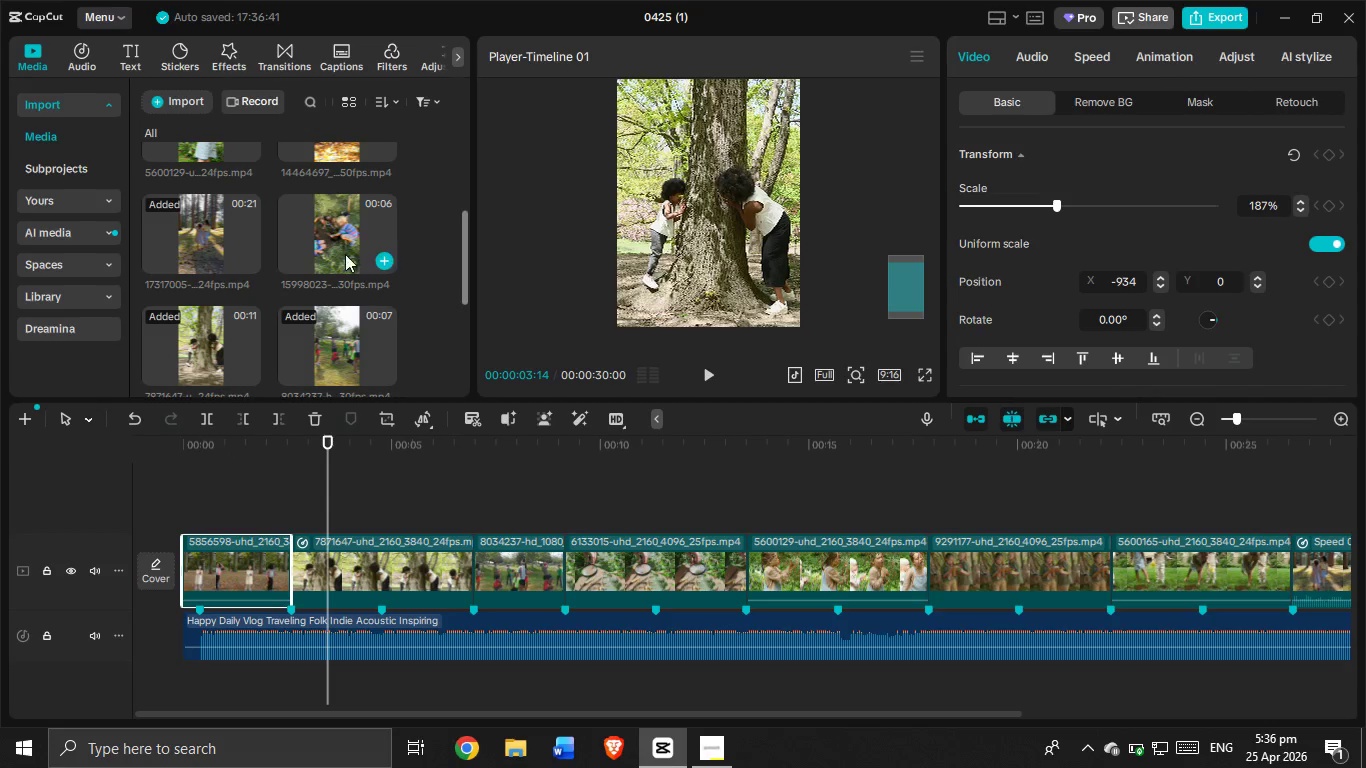 
scroll: coordinate [376, 311], scroll_direction: up, amount: 3.0
 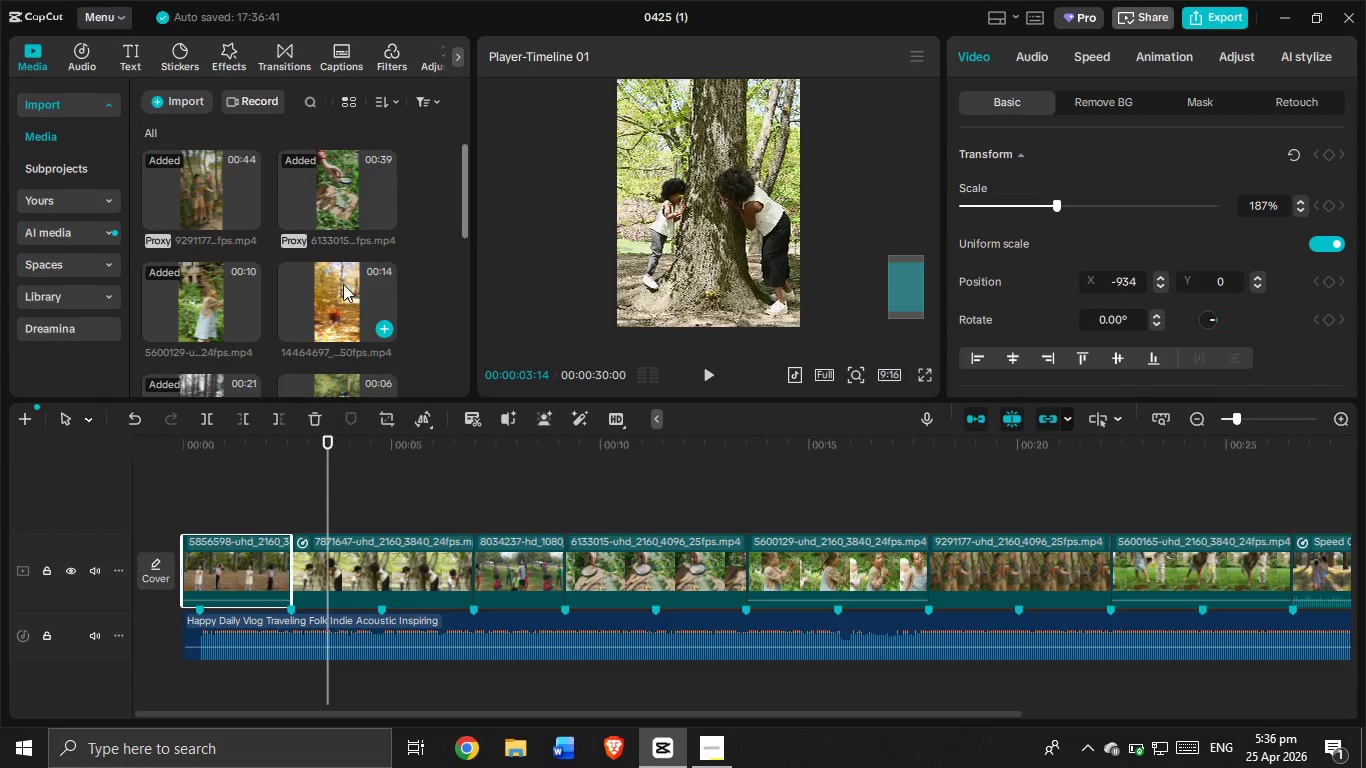 
left_click_drag(start_coordinate=[338, 294], to_coordinate=[190, 497])
 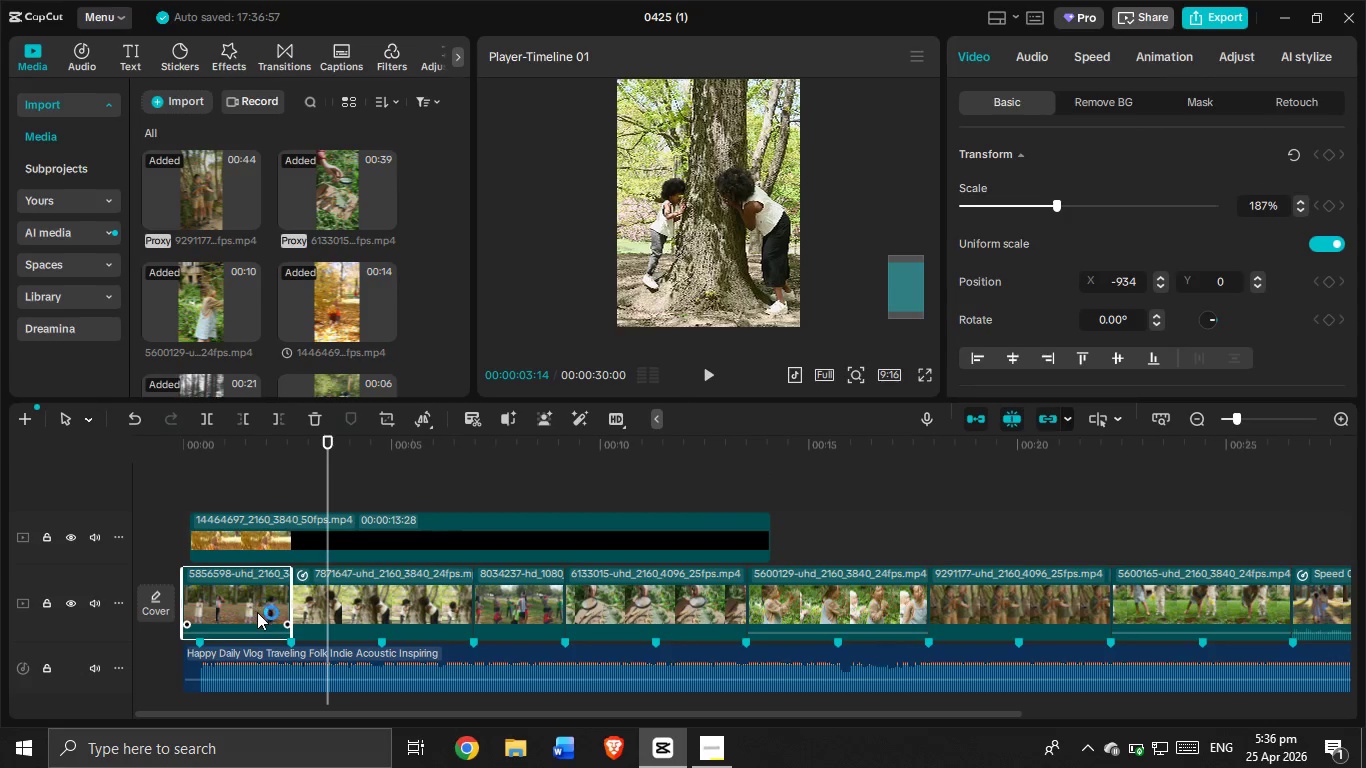 
key(Backspace)
 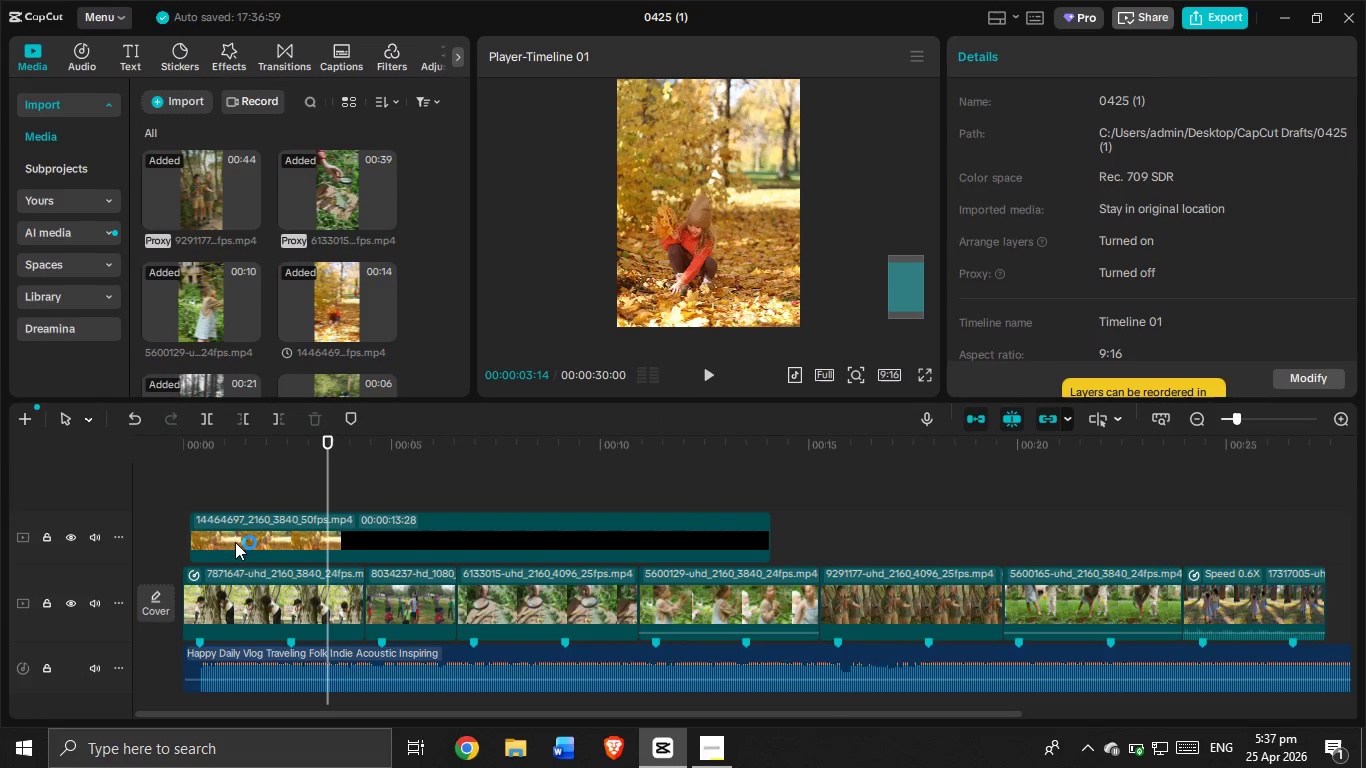 
left_click_drag(start_coordinate=[233, 531], to_coordinate=[195, 603])
 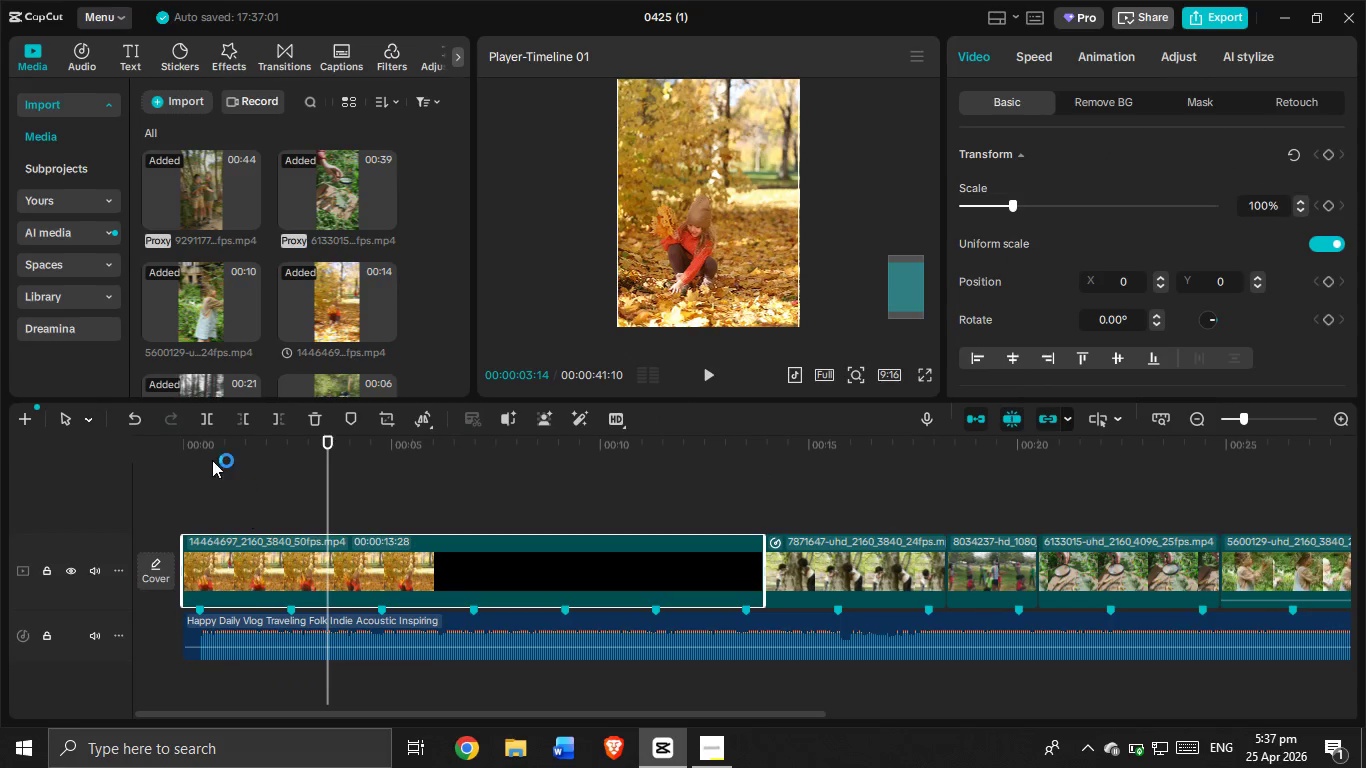 
left_click_drag(start_coordinate=[206, 450], to_coordinate=[262, 479])
 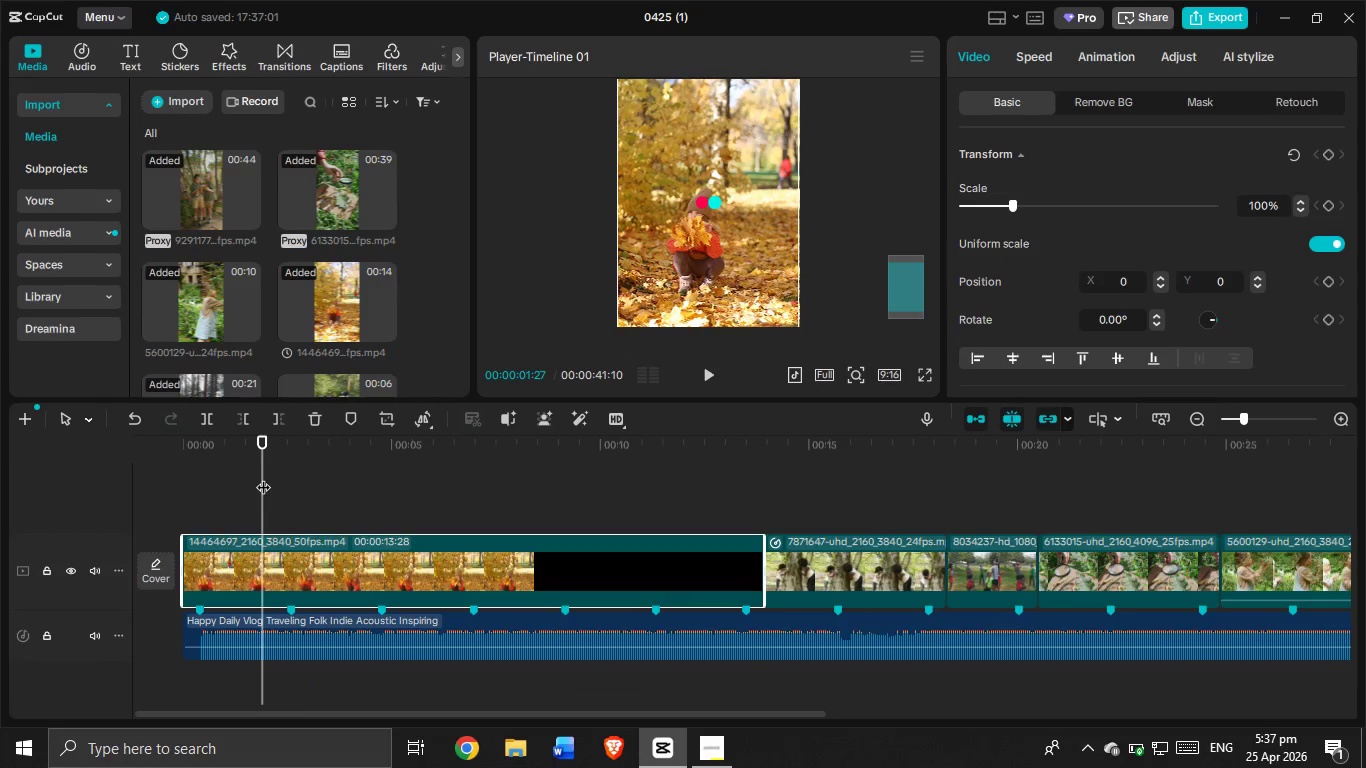 
key(Control+Z)
 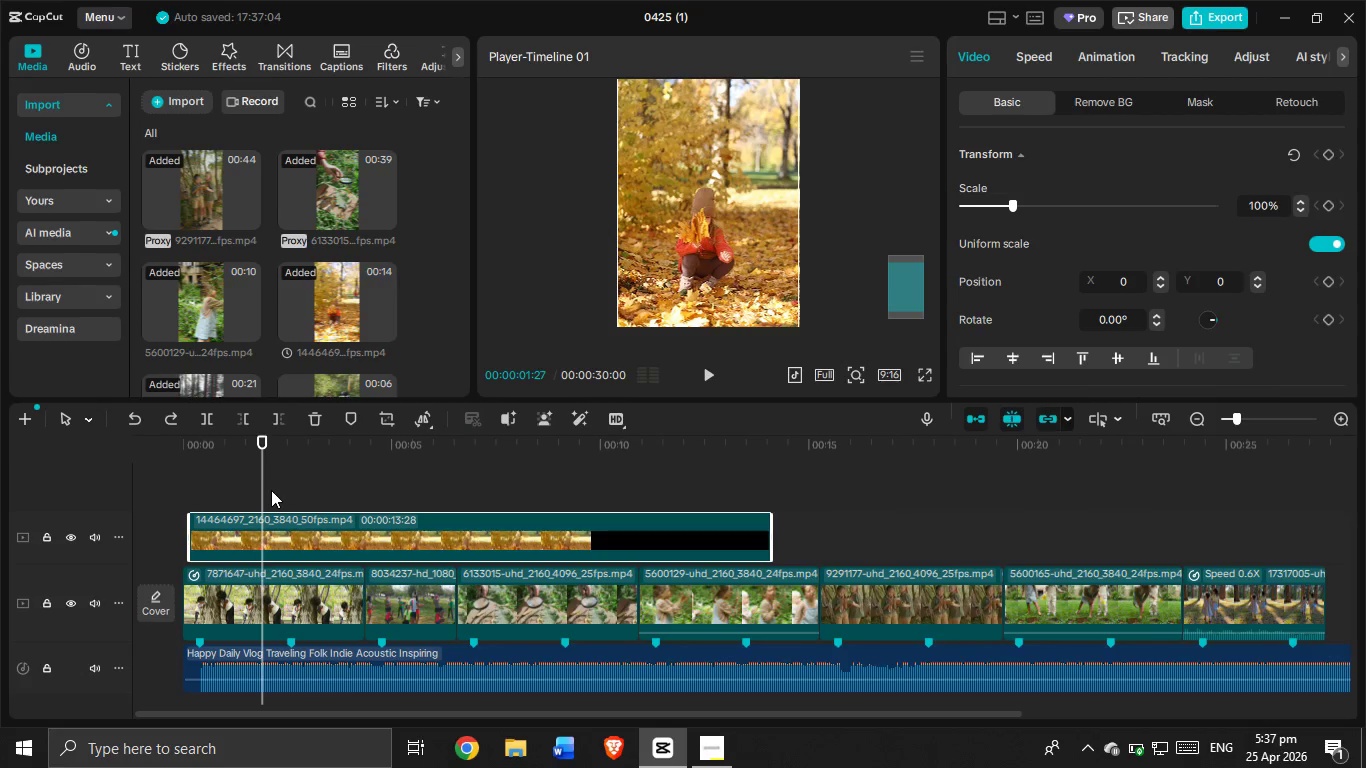 
key(Control+Z)
 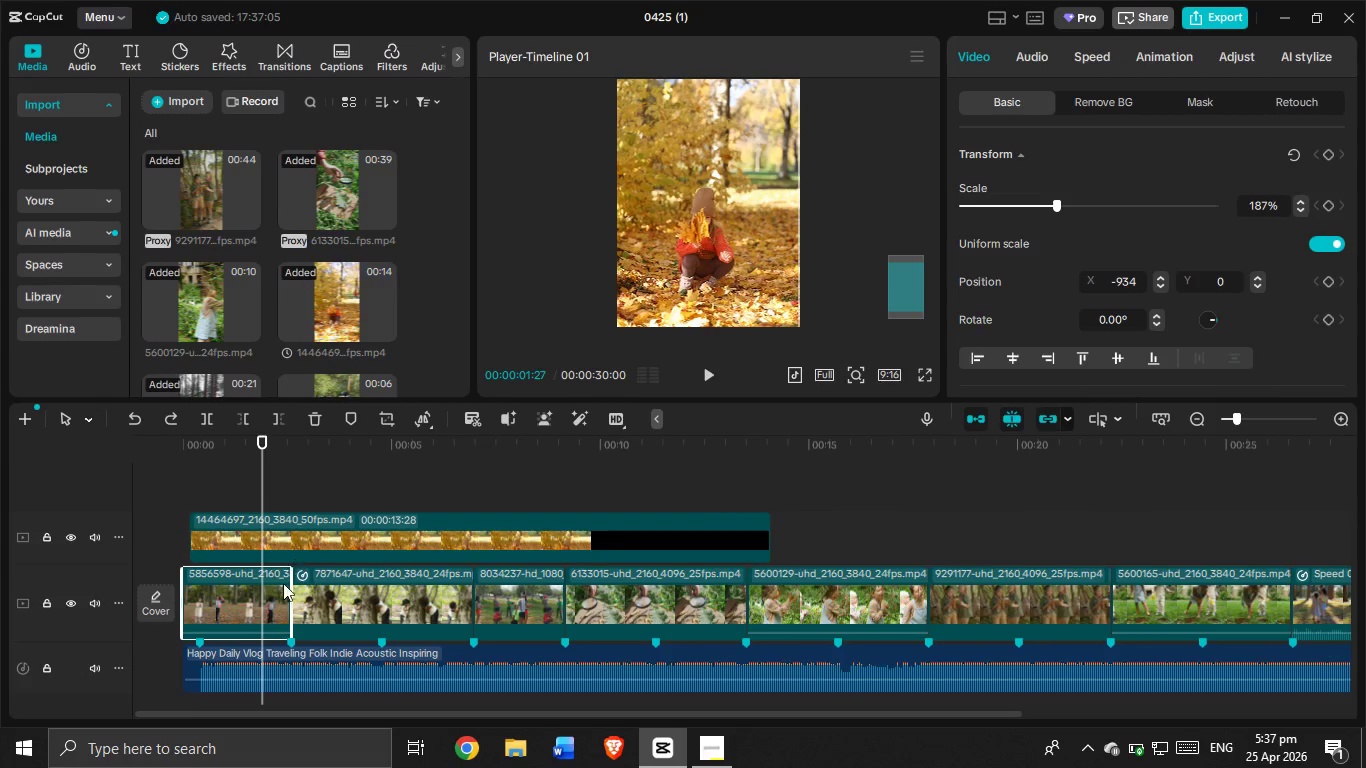 
key(Control+Shift+Z)
 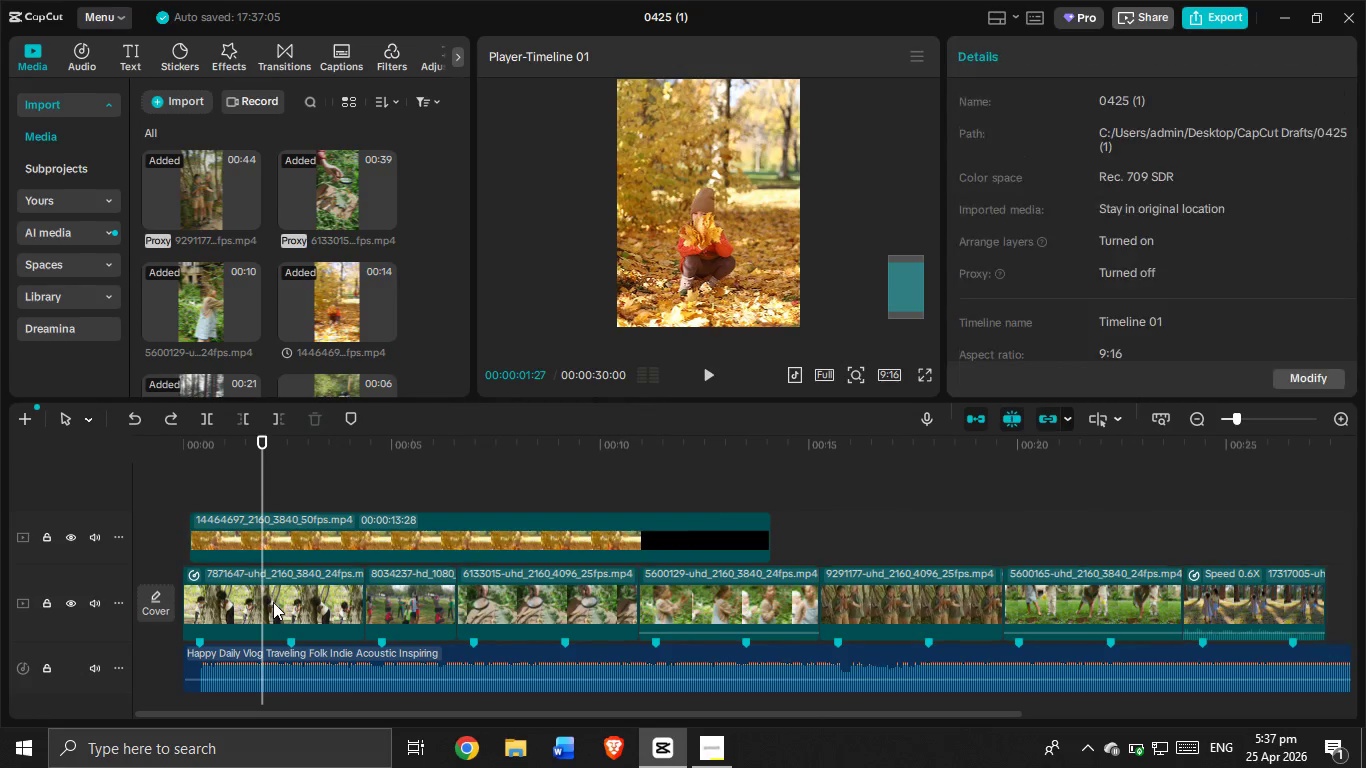 
key(Control+Shift+Z)
 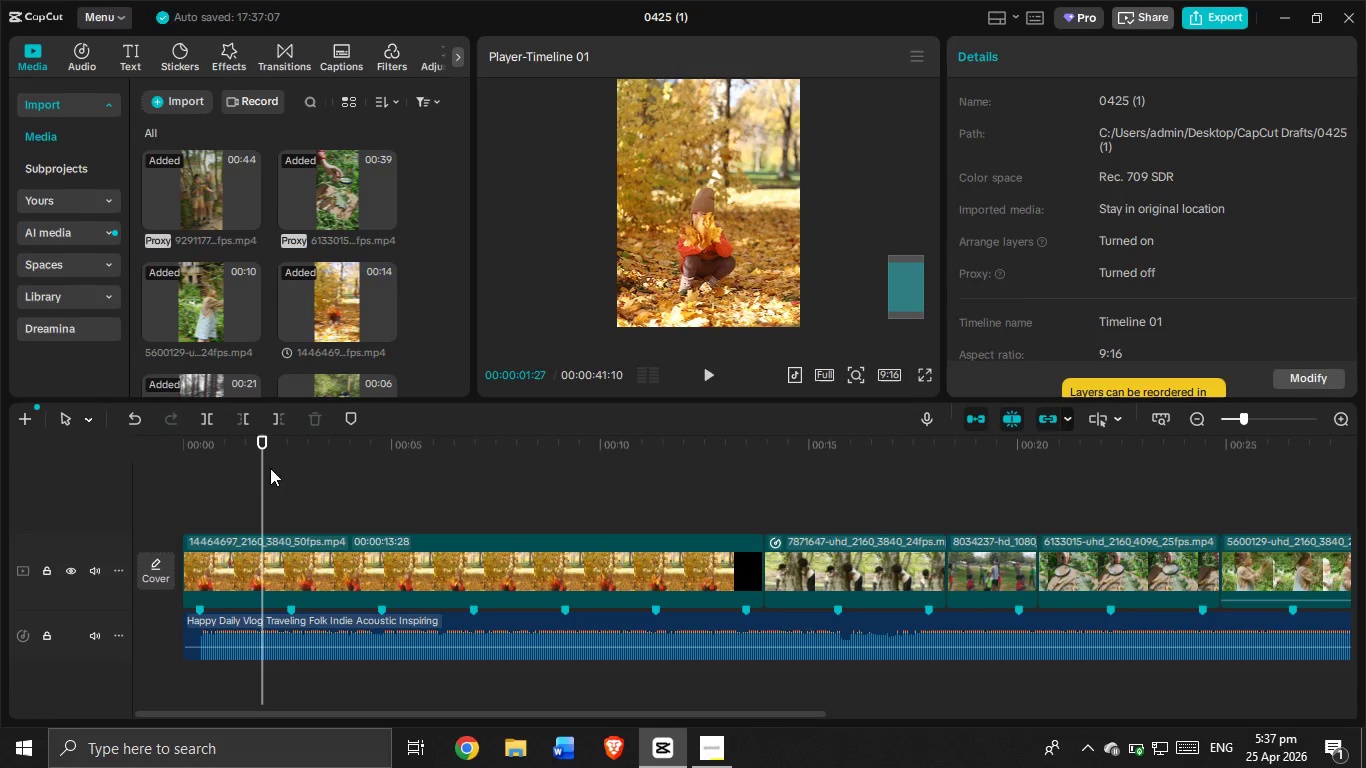 
left_click_drag(start_coordinate=[262, 462], to_coordinate=[620, 515])
 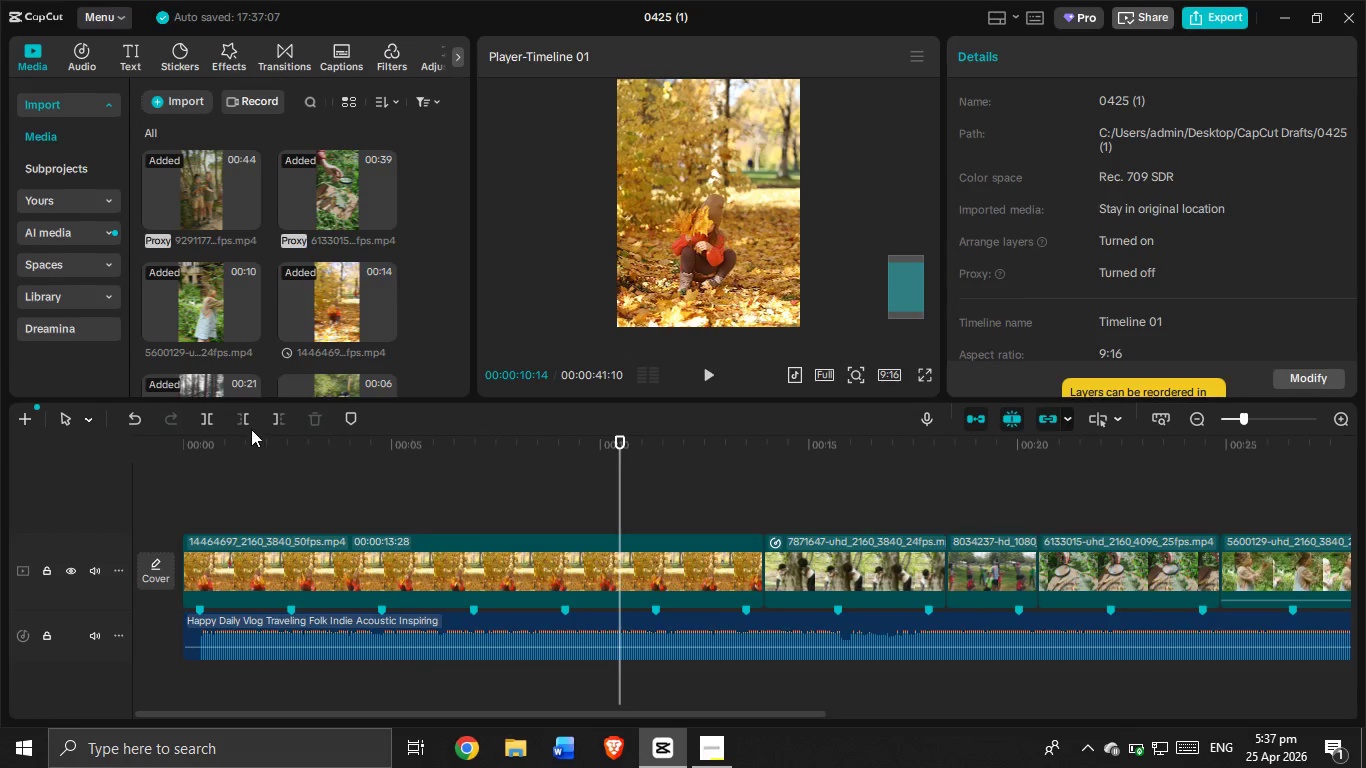 
left_click([245, 416])
 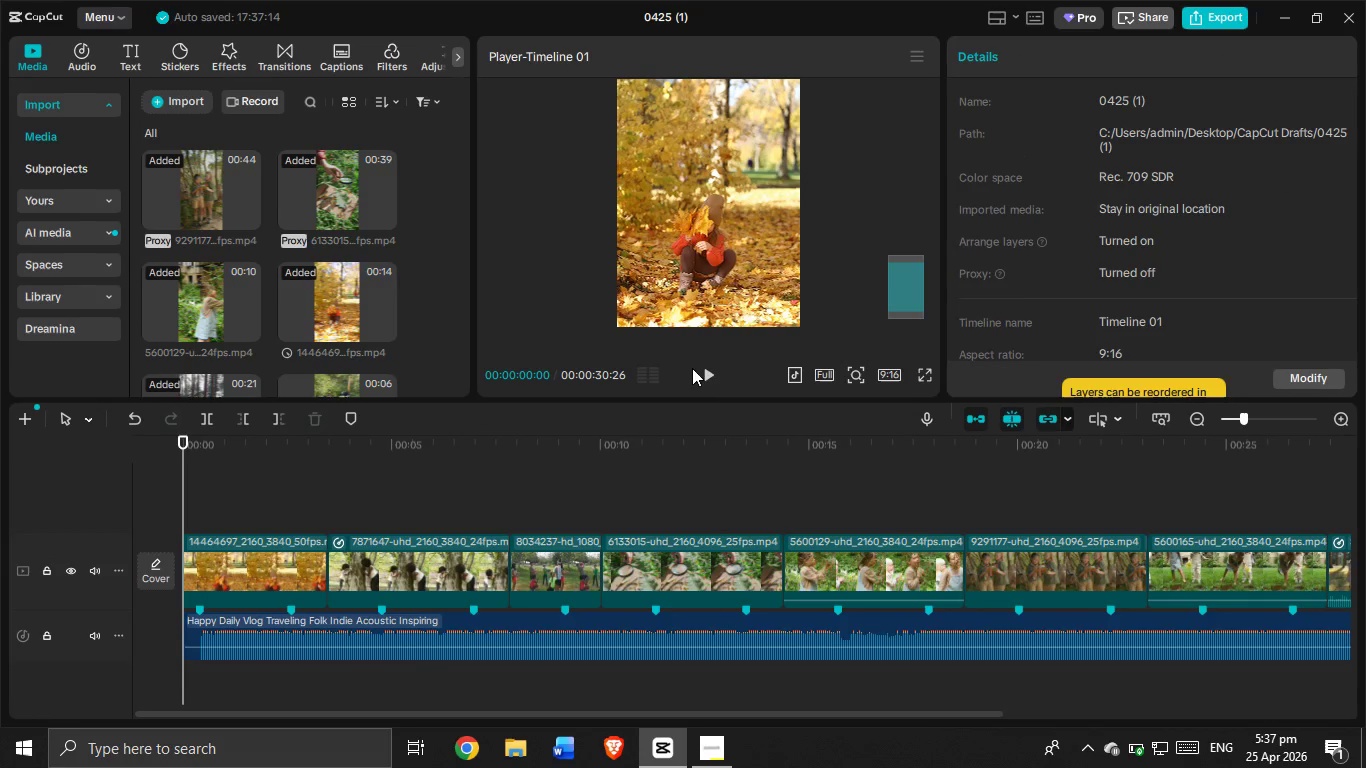 
left_click([710, 371])
 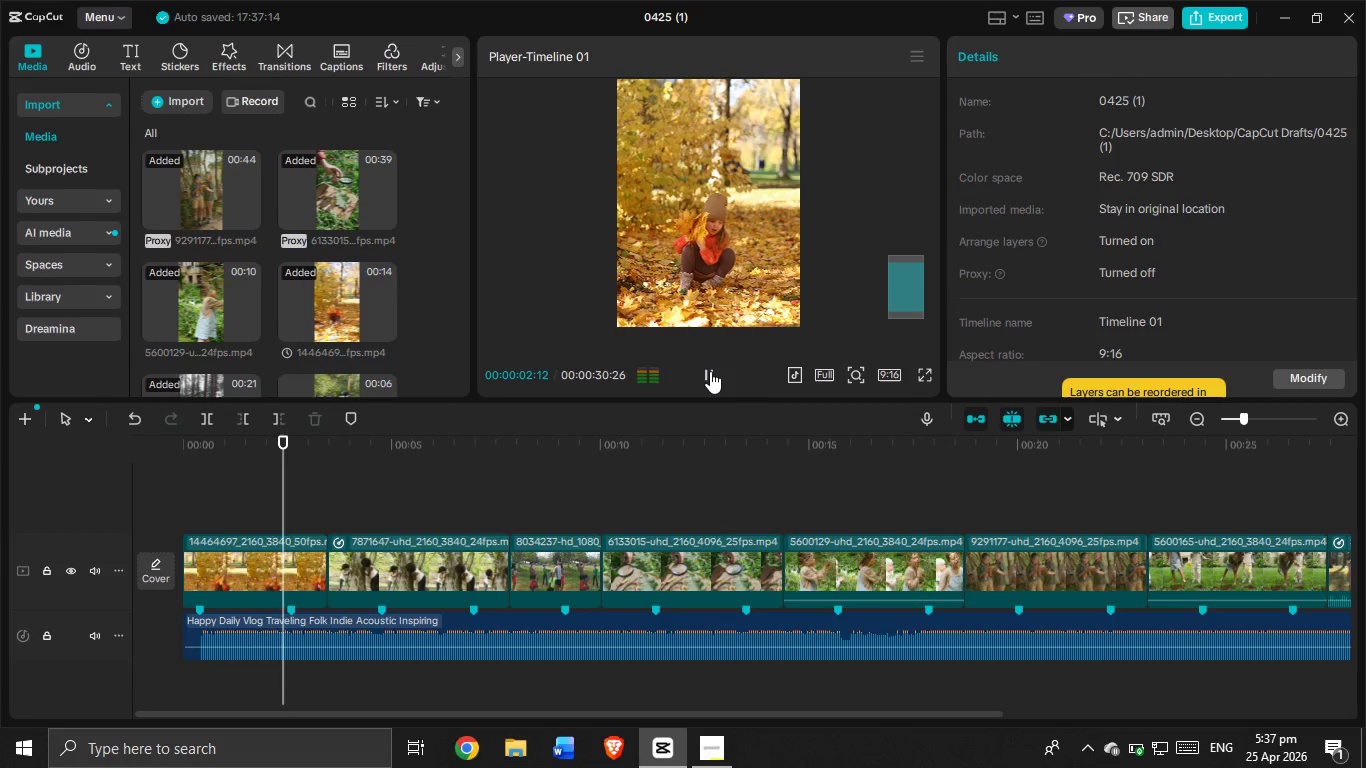 
left_click([710, 371])
 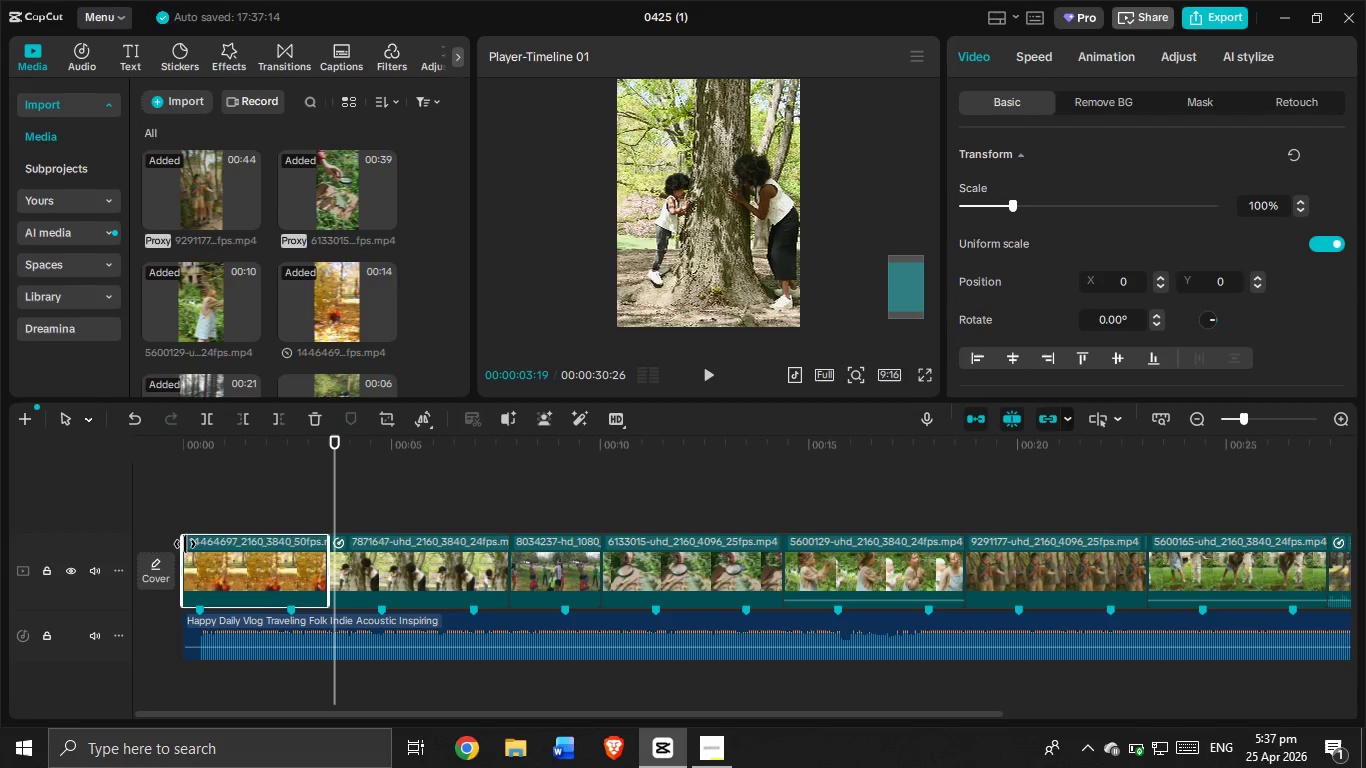 
left_click_drag(start_coordinate=[181, 548], to_coordinate=[91, 551])
 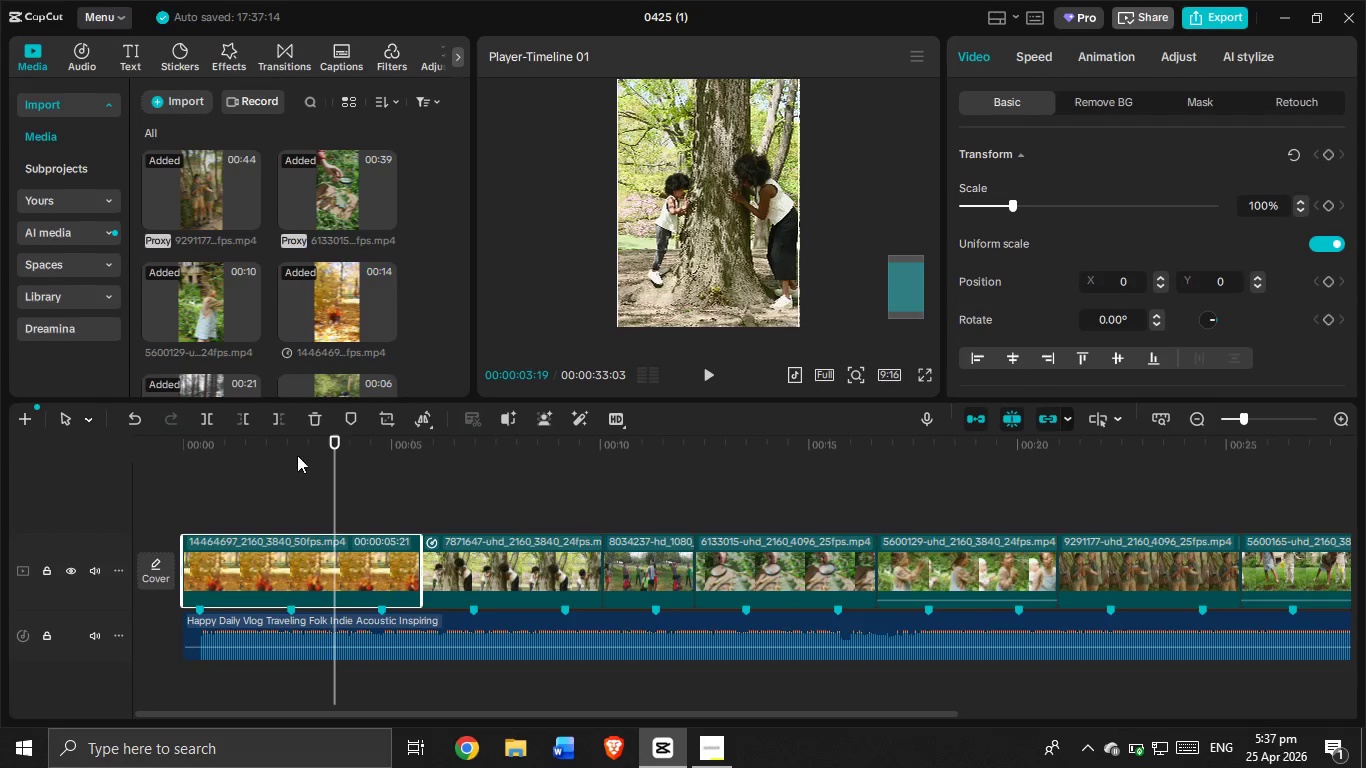 
left_click_drag(start_coordinate=[287, 449], to_coordinate=[184, 457])
 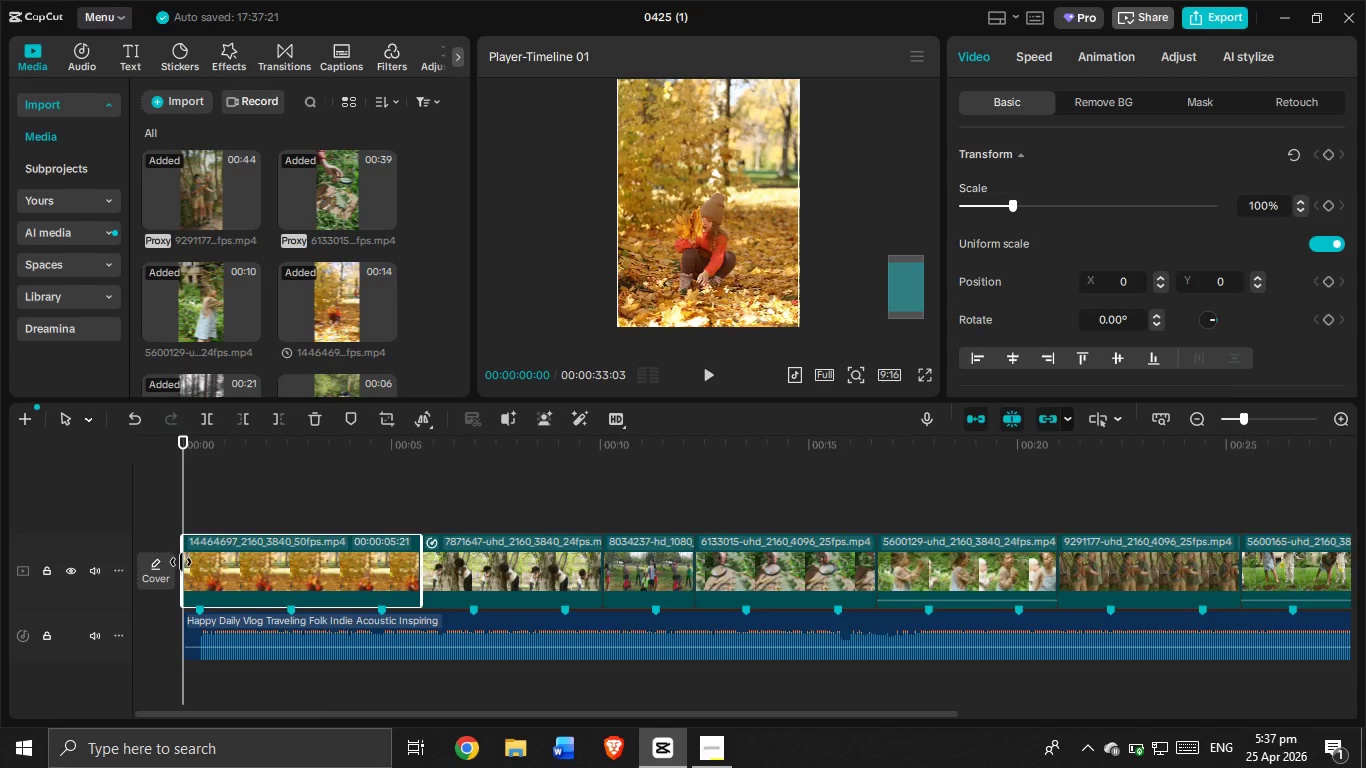 
left_click_drag(start_coordinate=[181, 562], to_coordinate=[139, 559])
 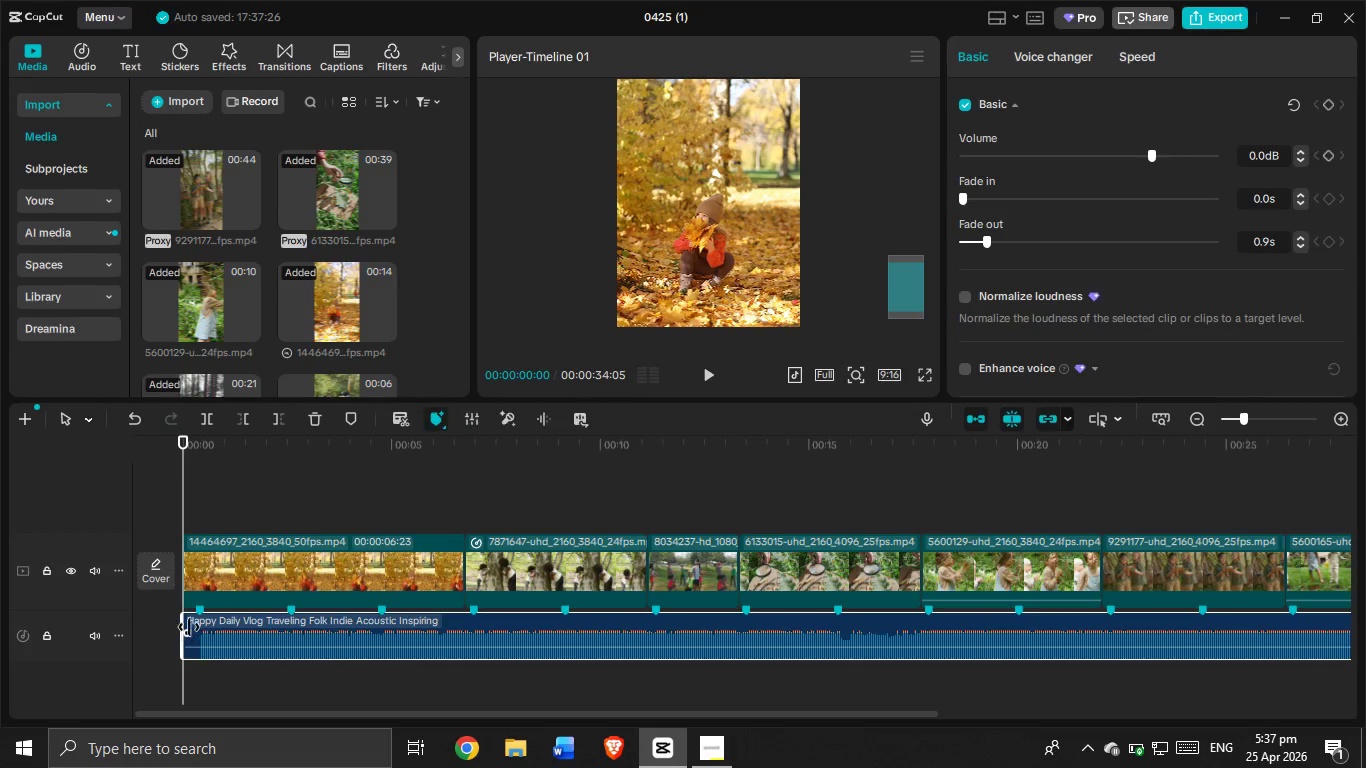 
left_click_drag(start_coordinate=[182, 619], to_coordinate=[192, 623])
 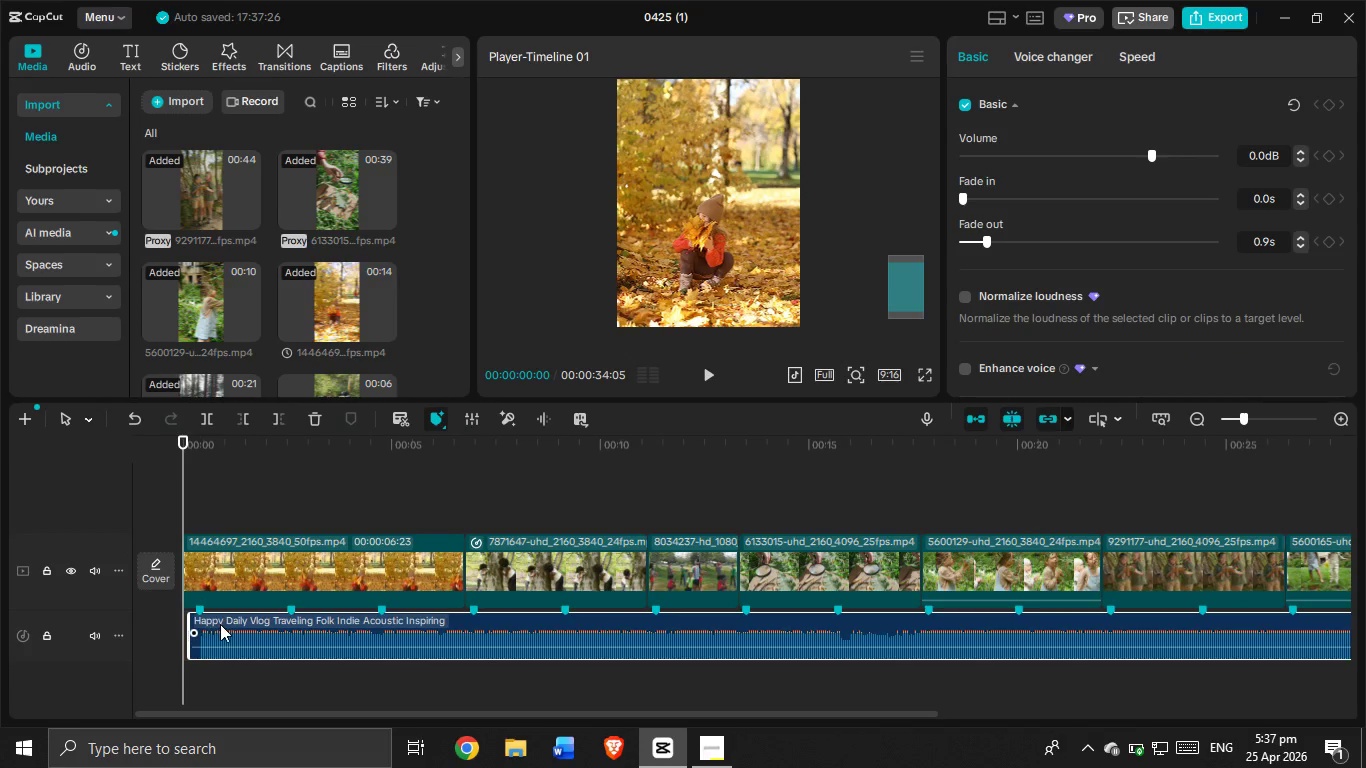 
left_click_drag(start_coordinate=[221, 624], to_coordinate=[207, 621])
 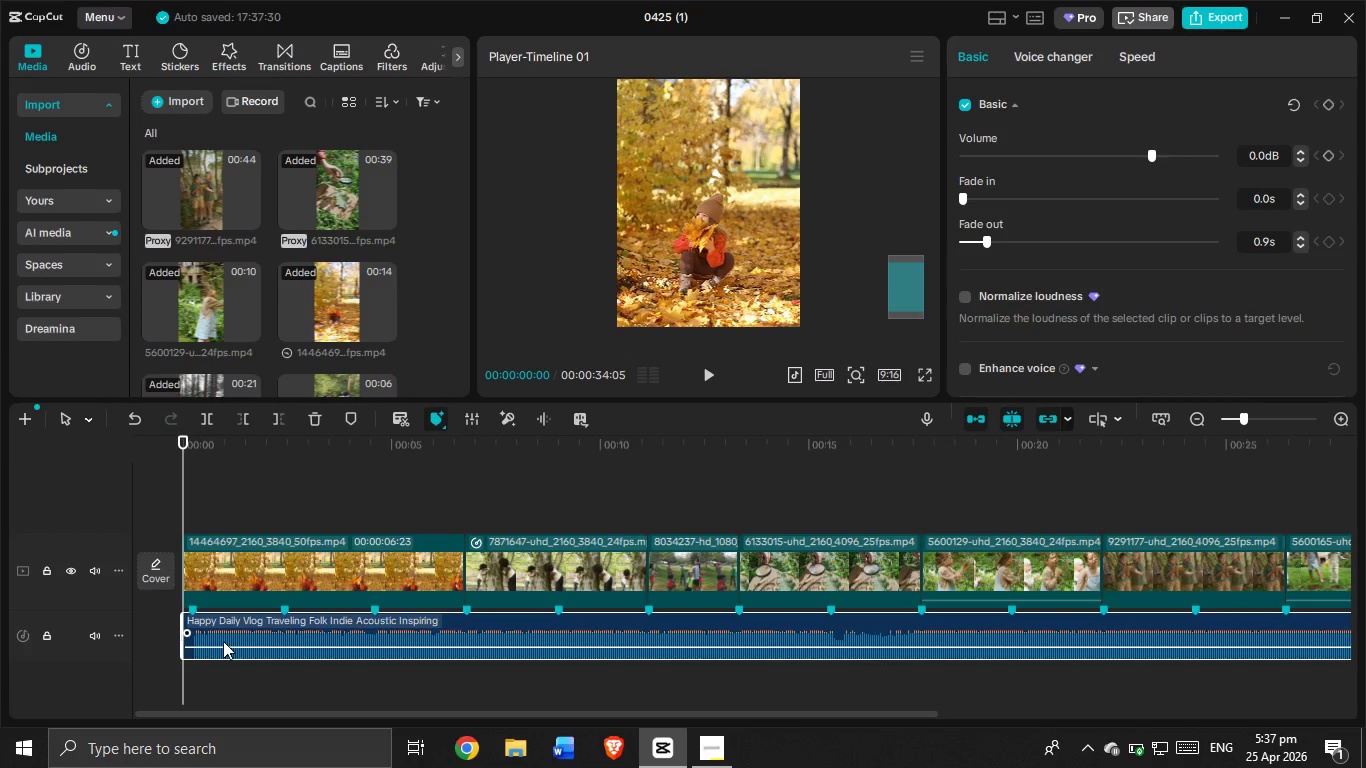 
hold_key(key=ControlLeft, duration=1.19)
scroll: coordinate [192, 644], scroll_direction: up, amount: 19.0
 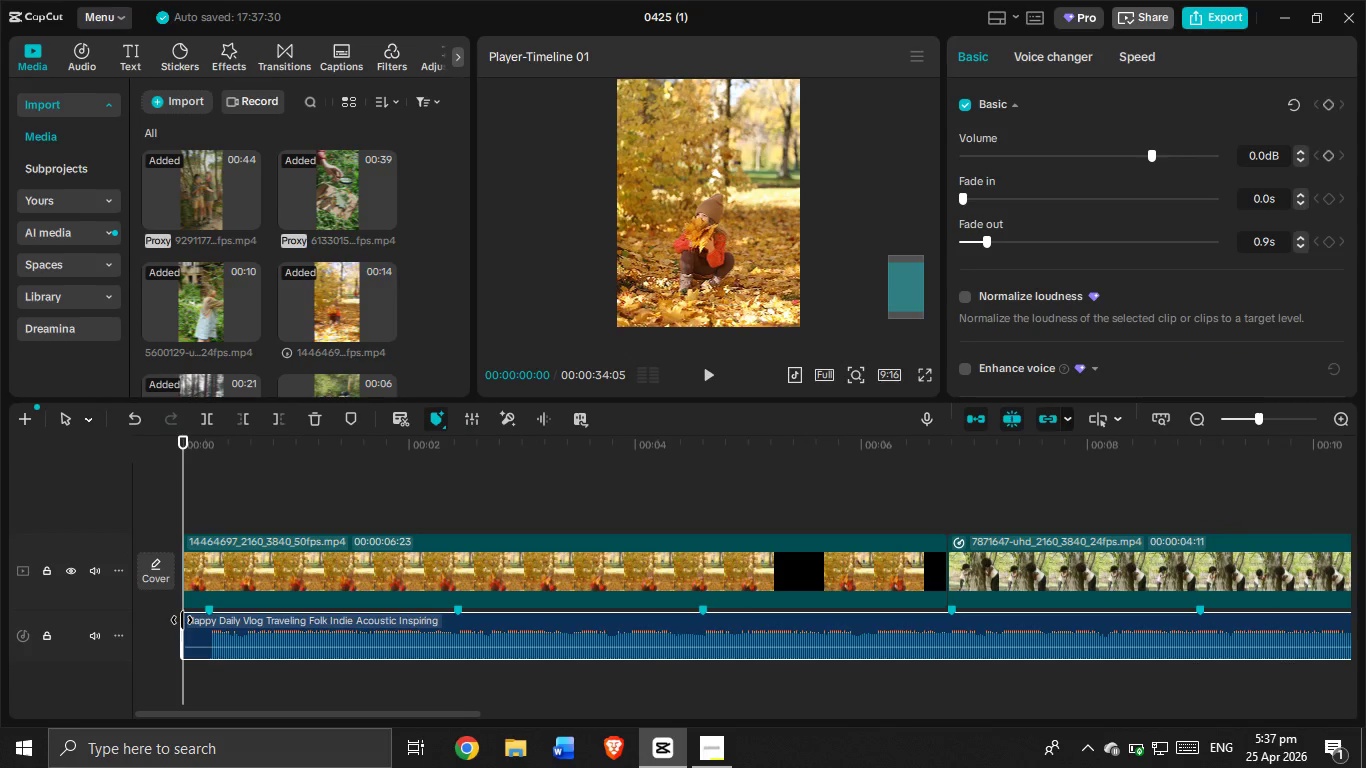 
left_click_drag(start_coordinate=[182, 620], to_coordinate=[206, 635])
 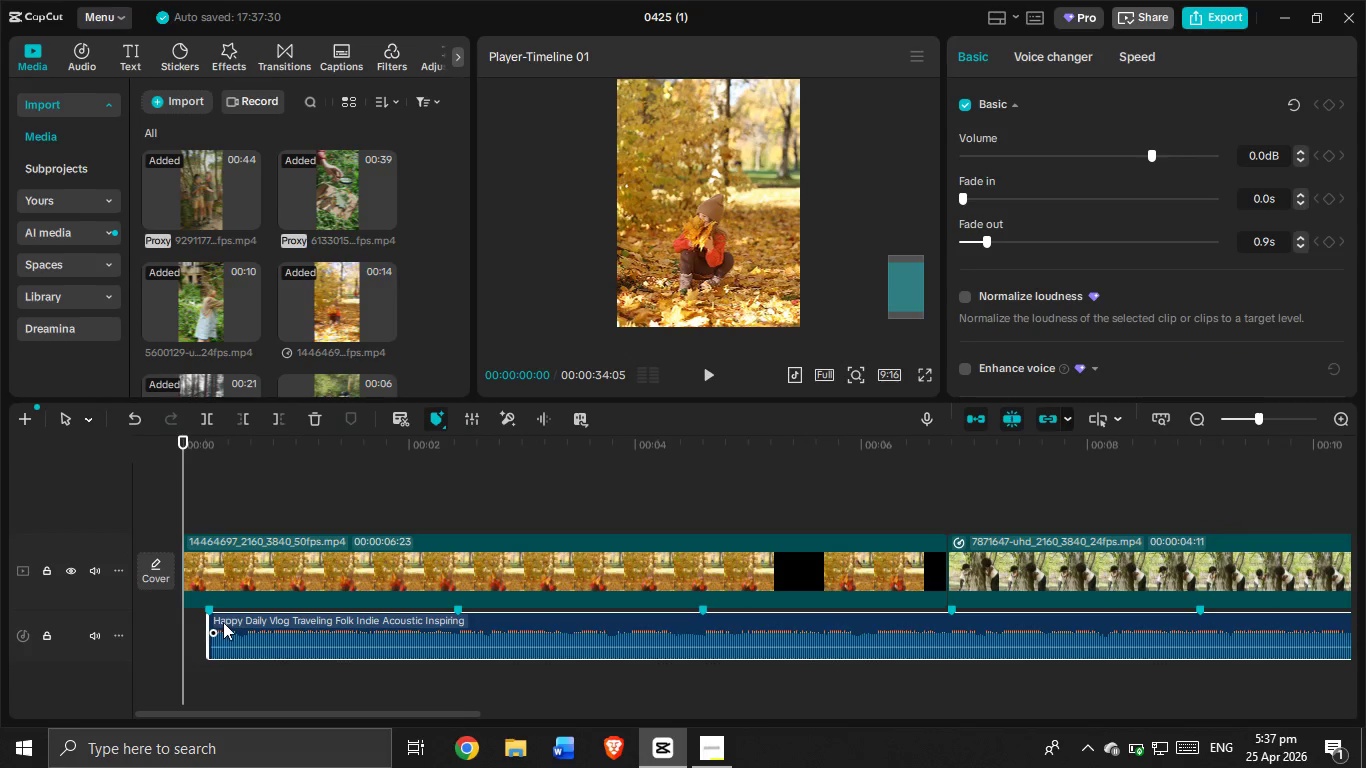 
left_click_drag(start_coordinate=[223, 622], to_coordinate=[199, 620])
 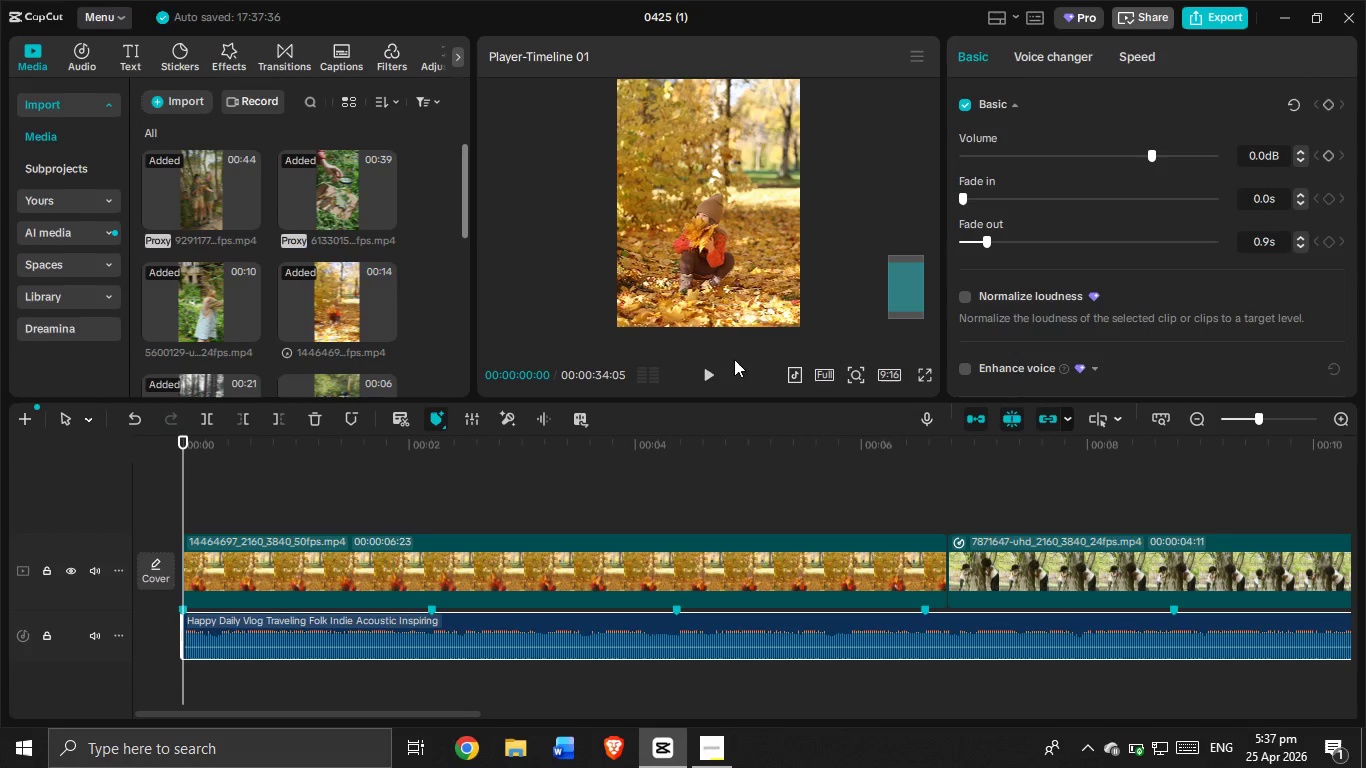 
left_click([708, 364])
 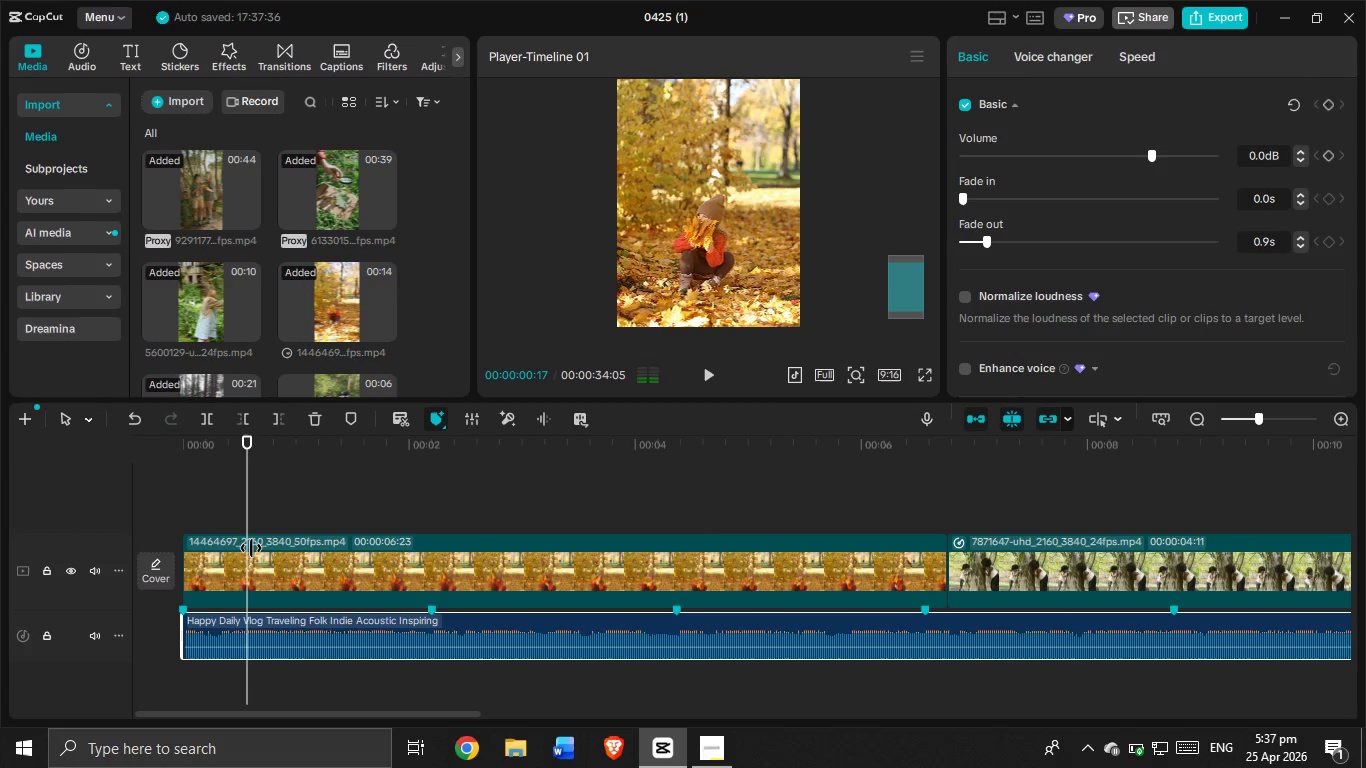 
left_click_drag(start_coordinate=[249, 510], to_coordinate=[305, 515])
 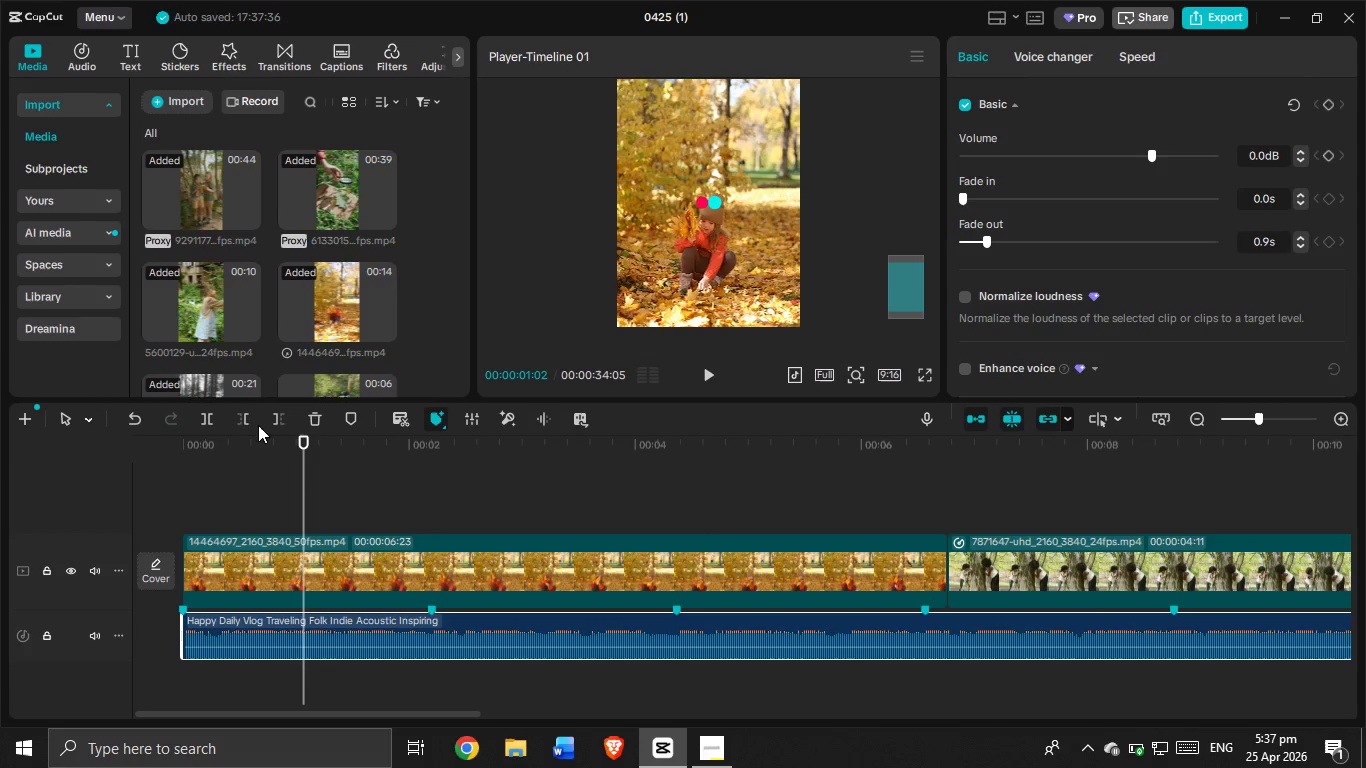 
left_click([240, 414])
 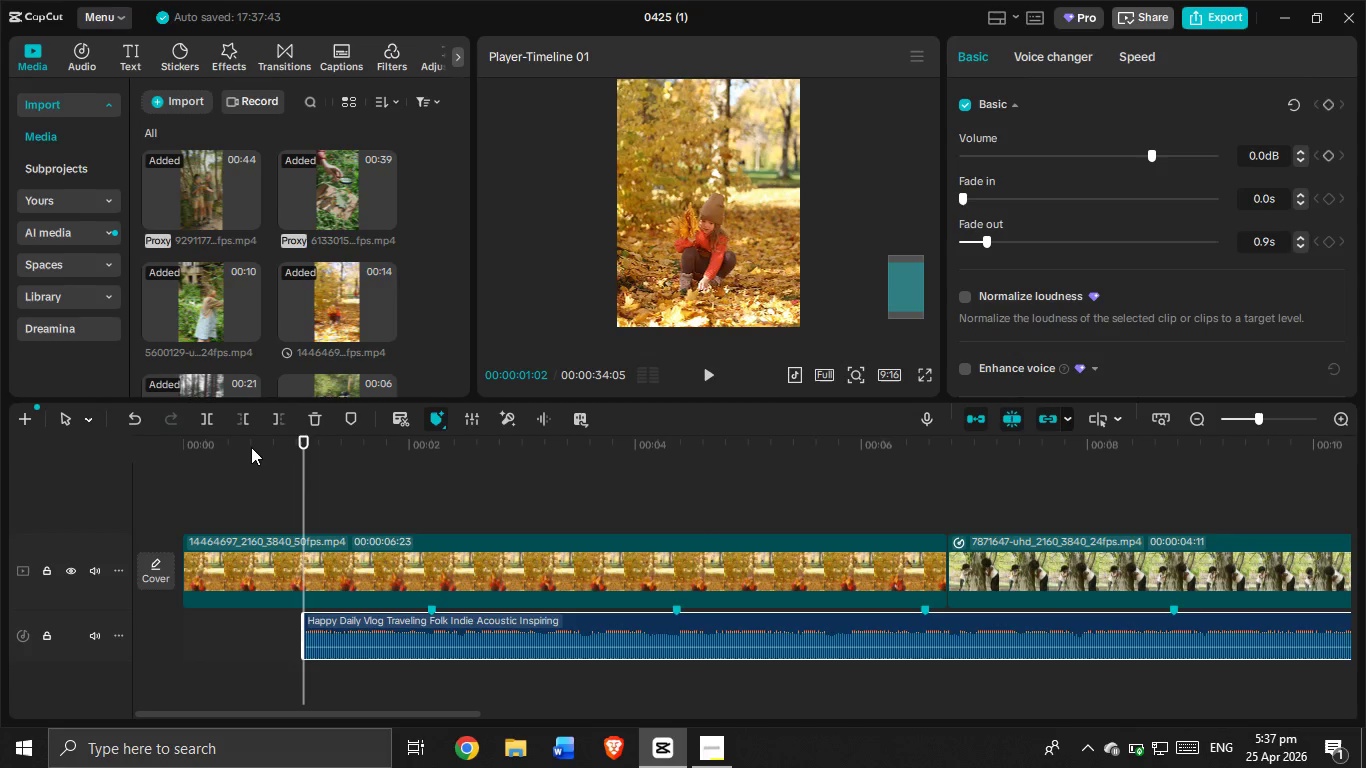 
key(Control+Z)
 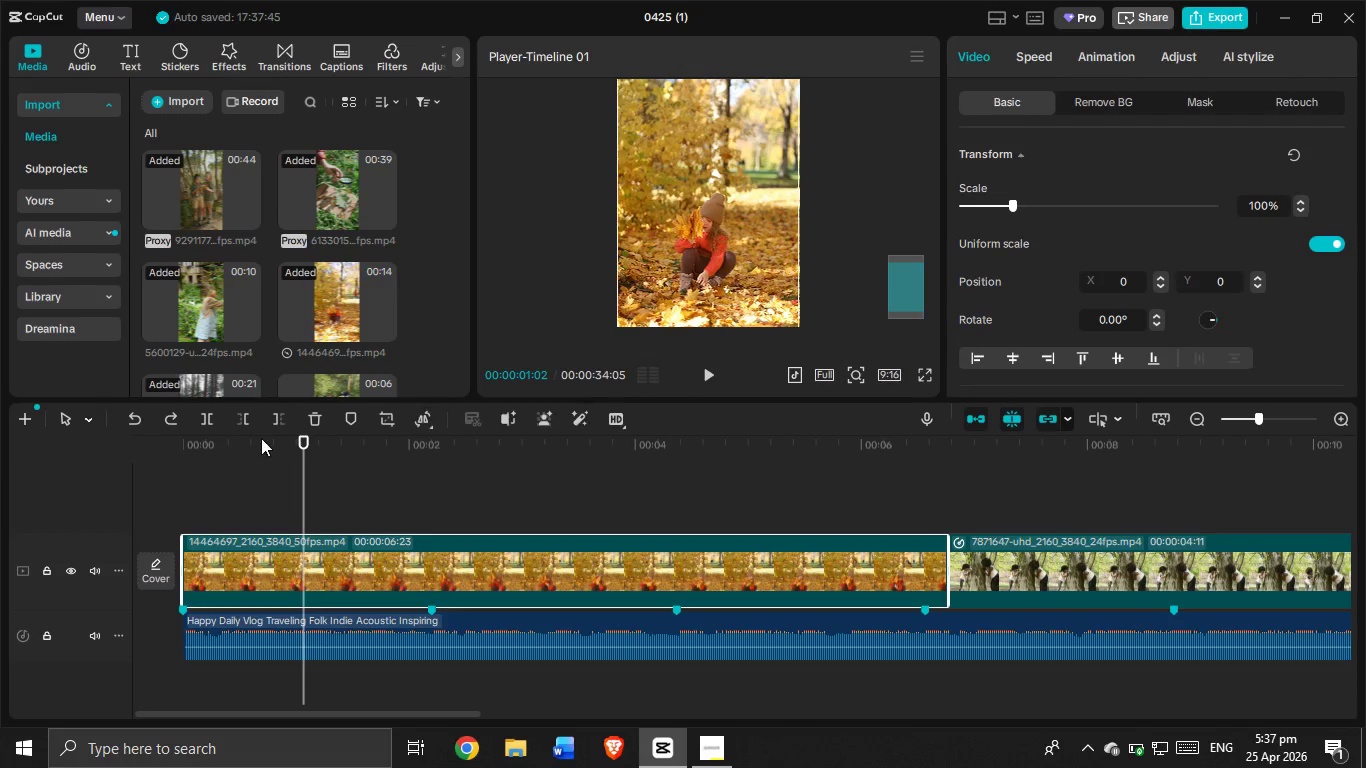 
left_click([241, 415])
 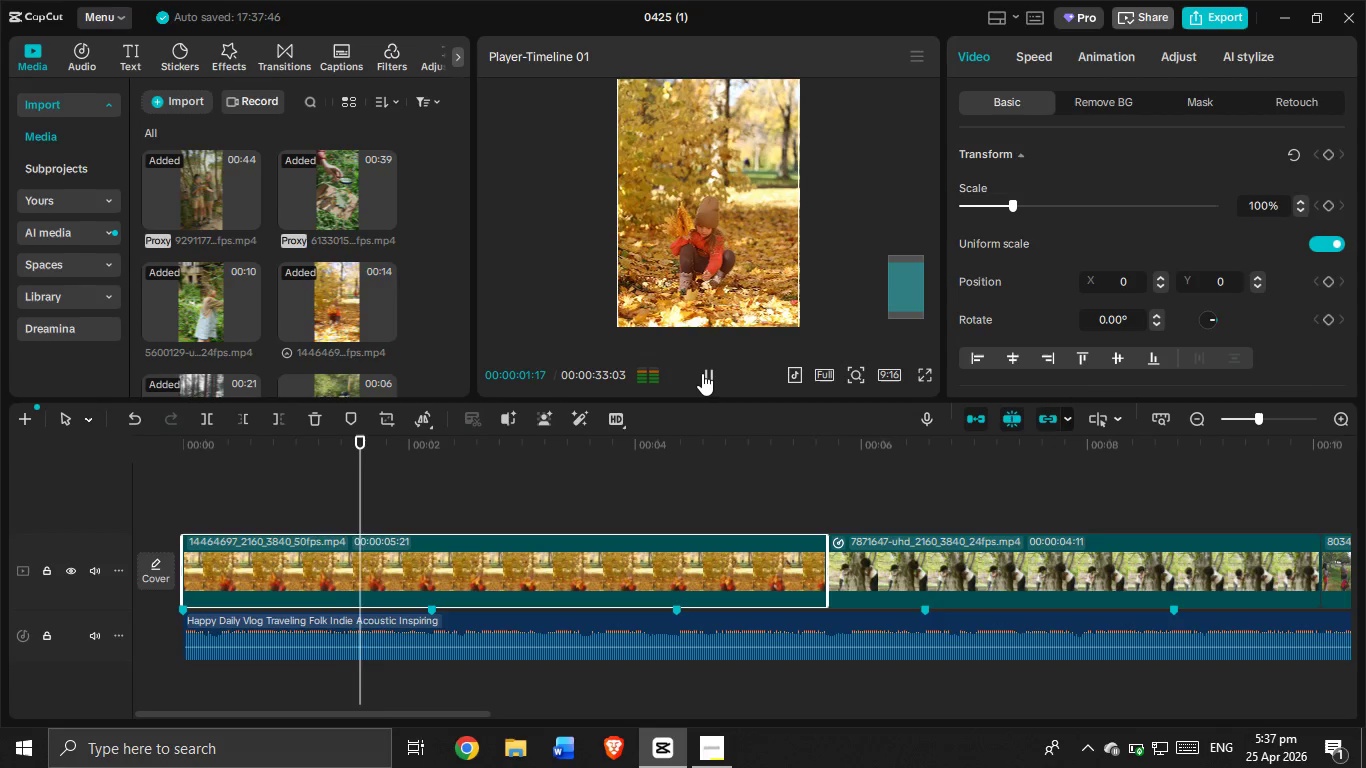 
left_click_drag(start_coordinate=[702, 373], to_coordinate=[698, 379])
 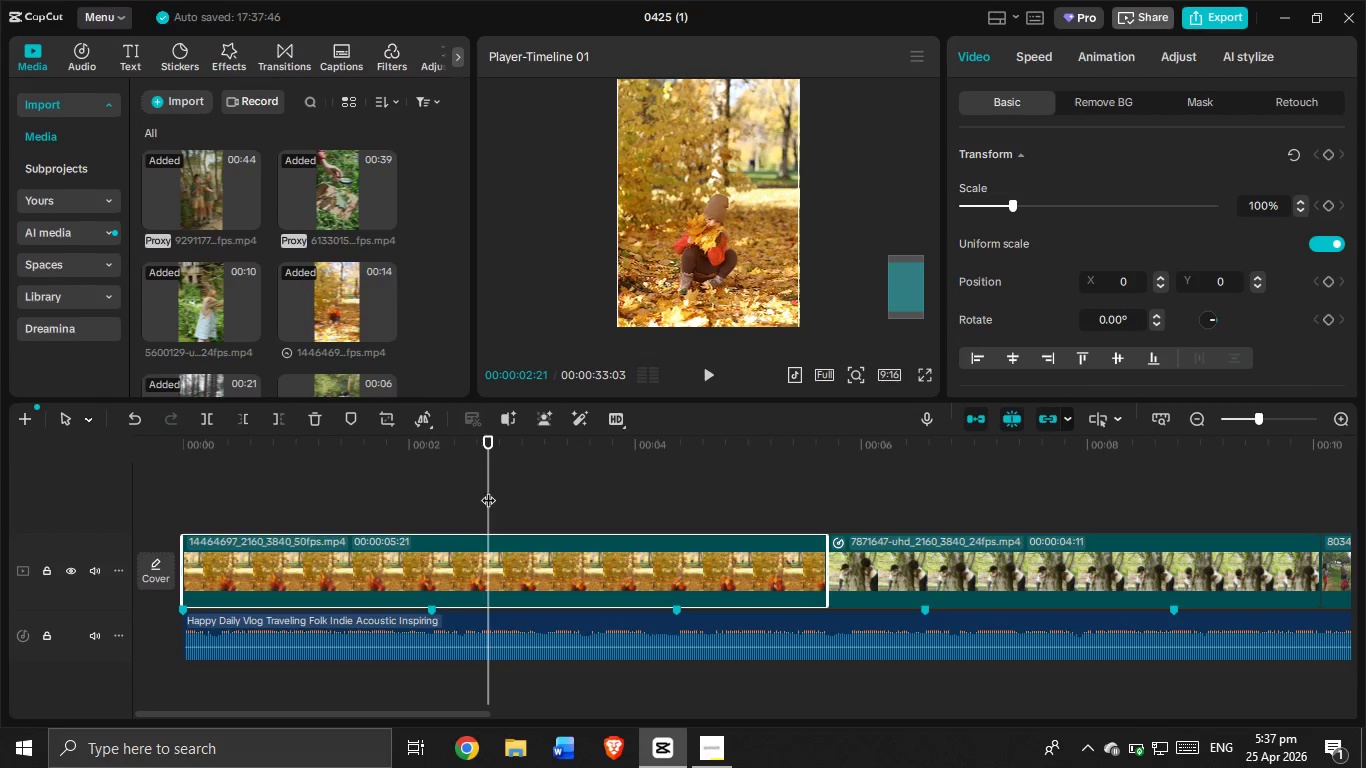 
left_click_drag(start_coordinate=[486, 488], to_coordinate=[432, 483])
 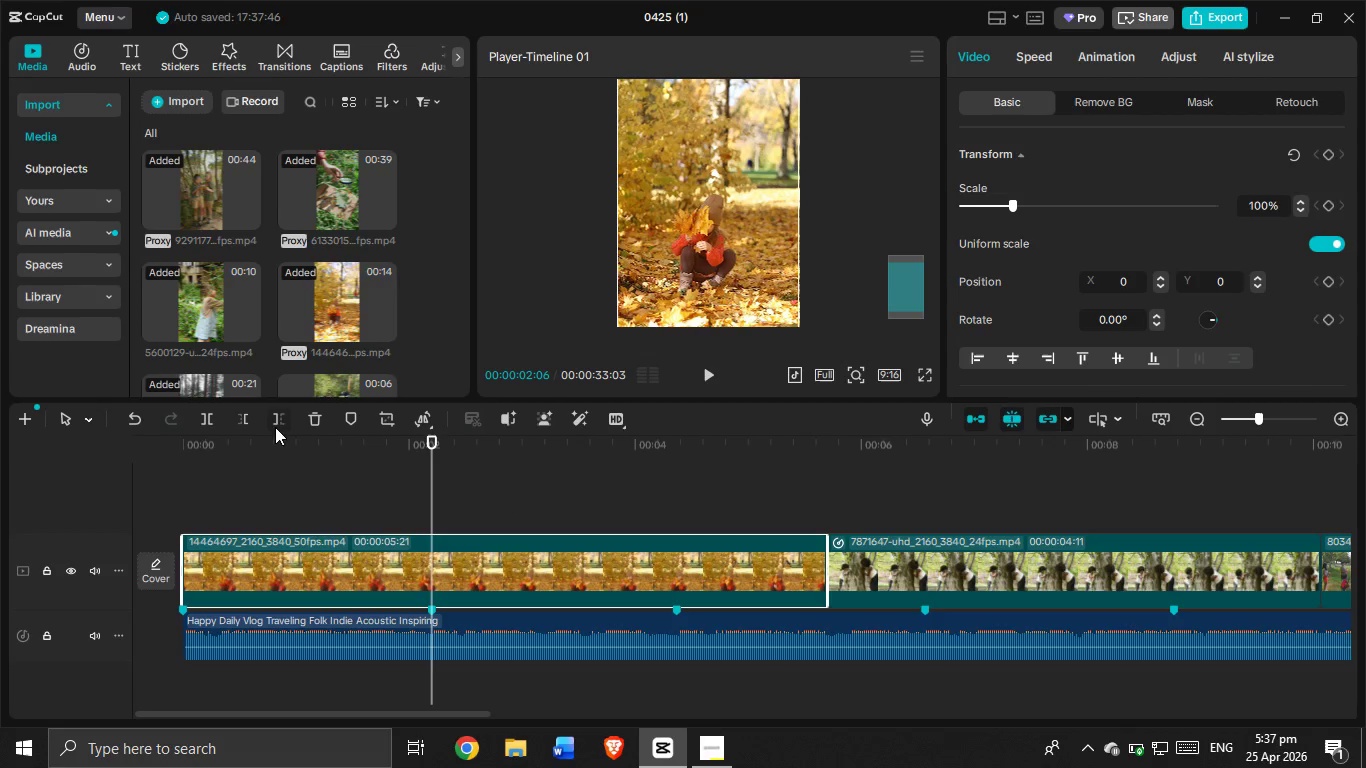 
left_click([281, 416])
 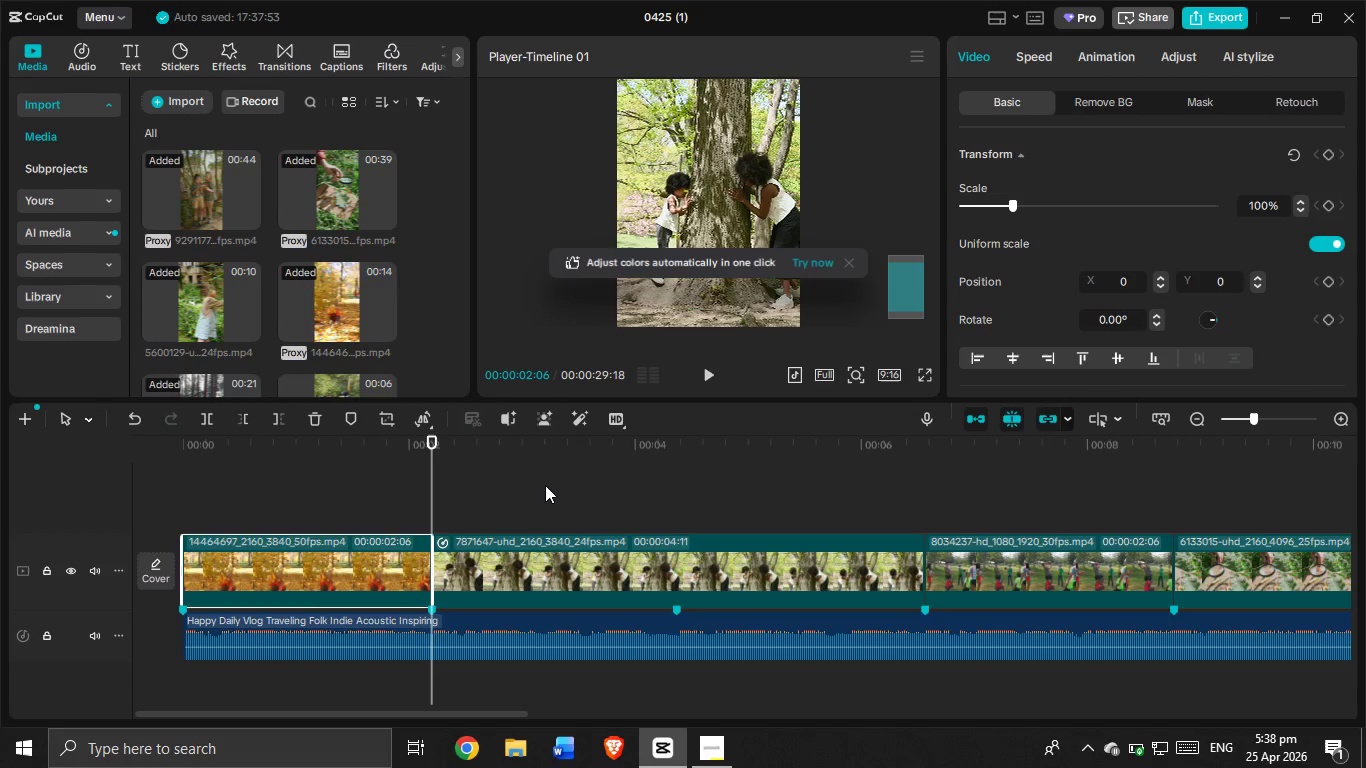 
wait(13.23)
 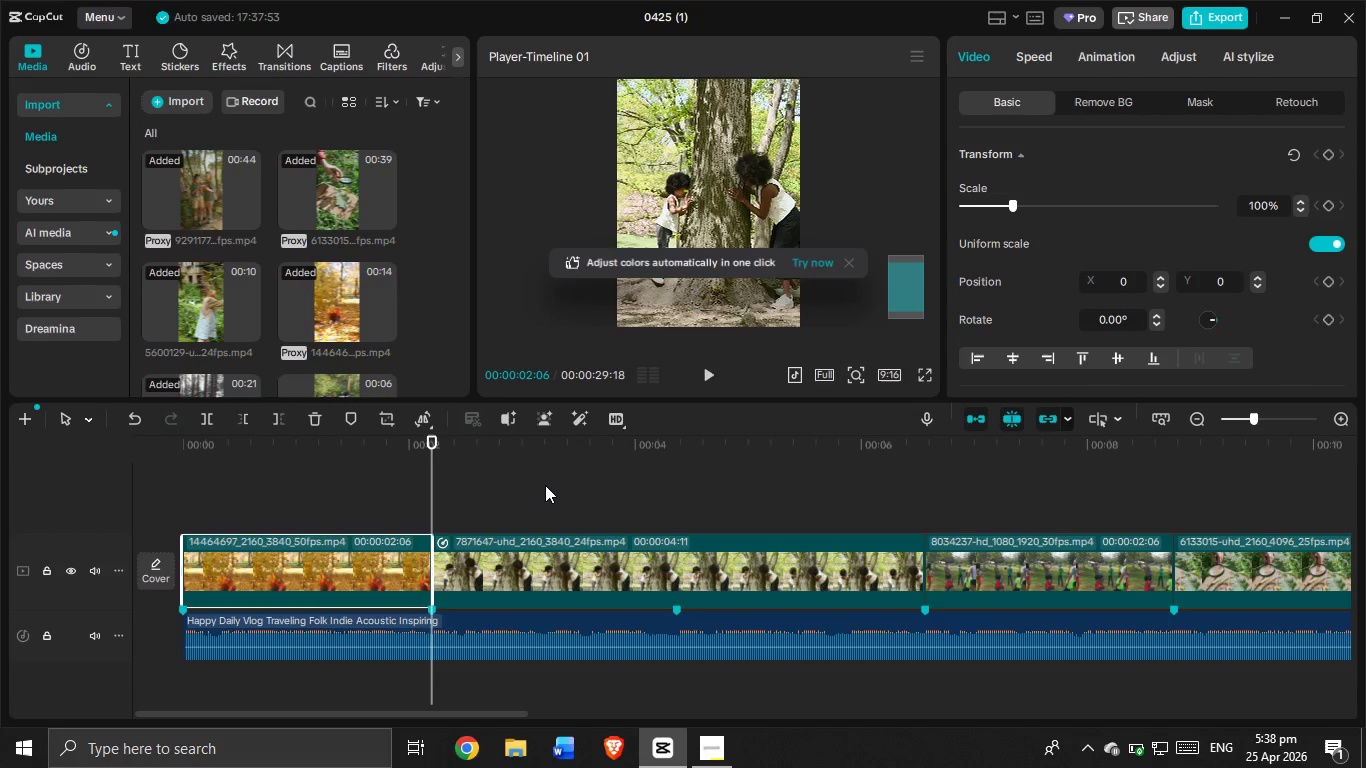 
hold_key(key=ControlLeft, duration=2.66)
scroll: coordinate [592, 540], scroll_direction: down, amount: 23.0
 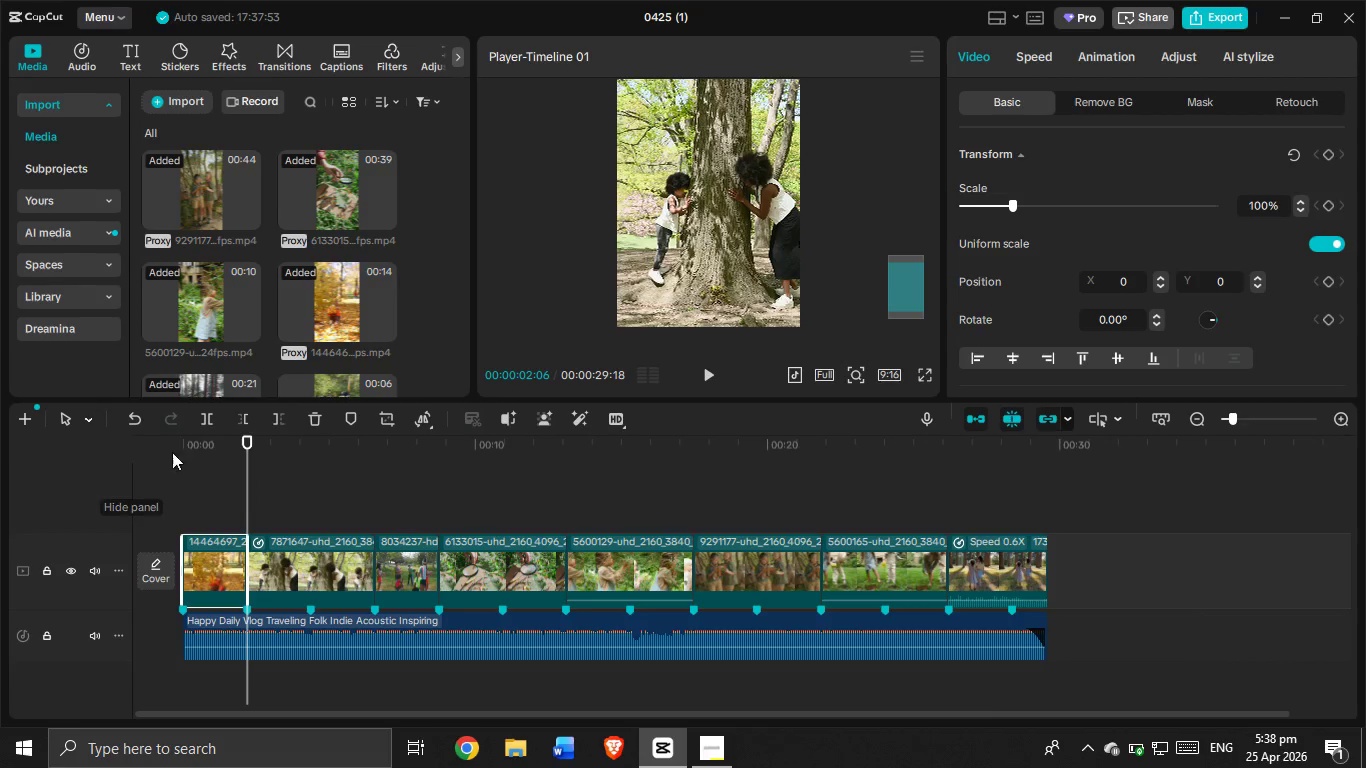 
left_click_drag(start_coordinate=[212, 445], to_coordinate=[168, 444])